 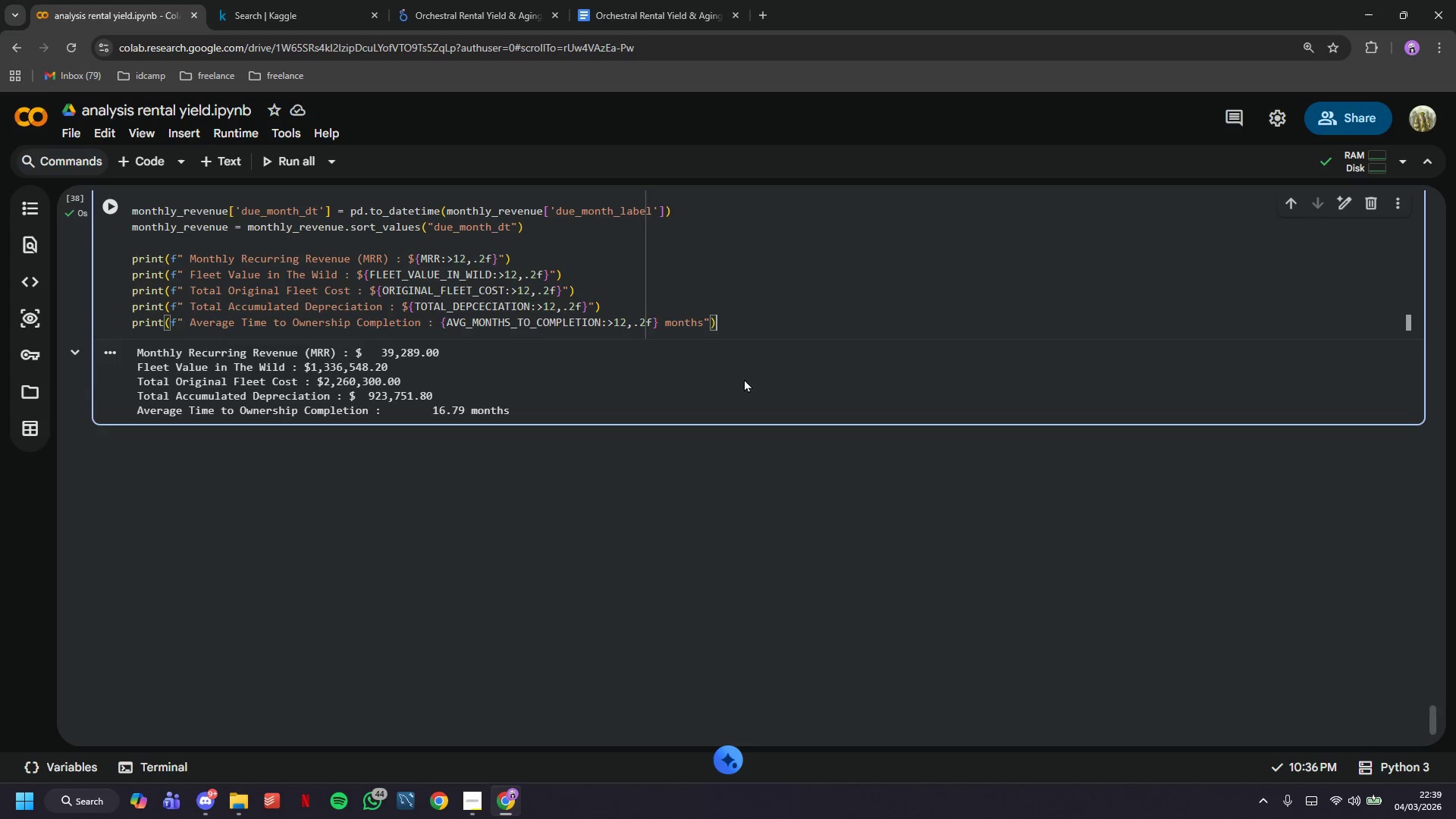 
left_click([630, 334])
 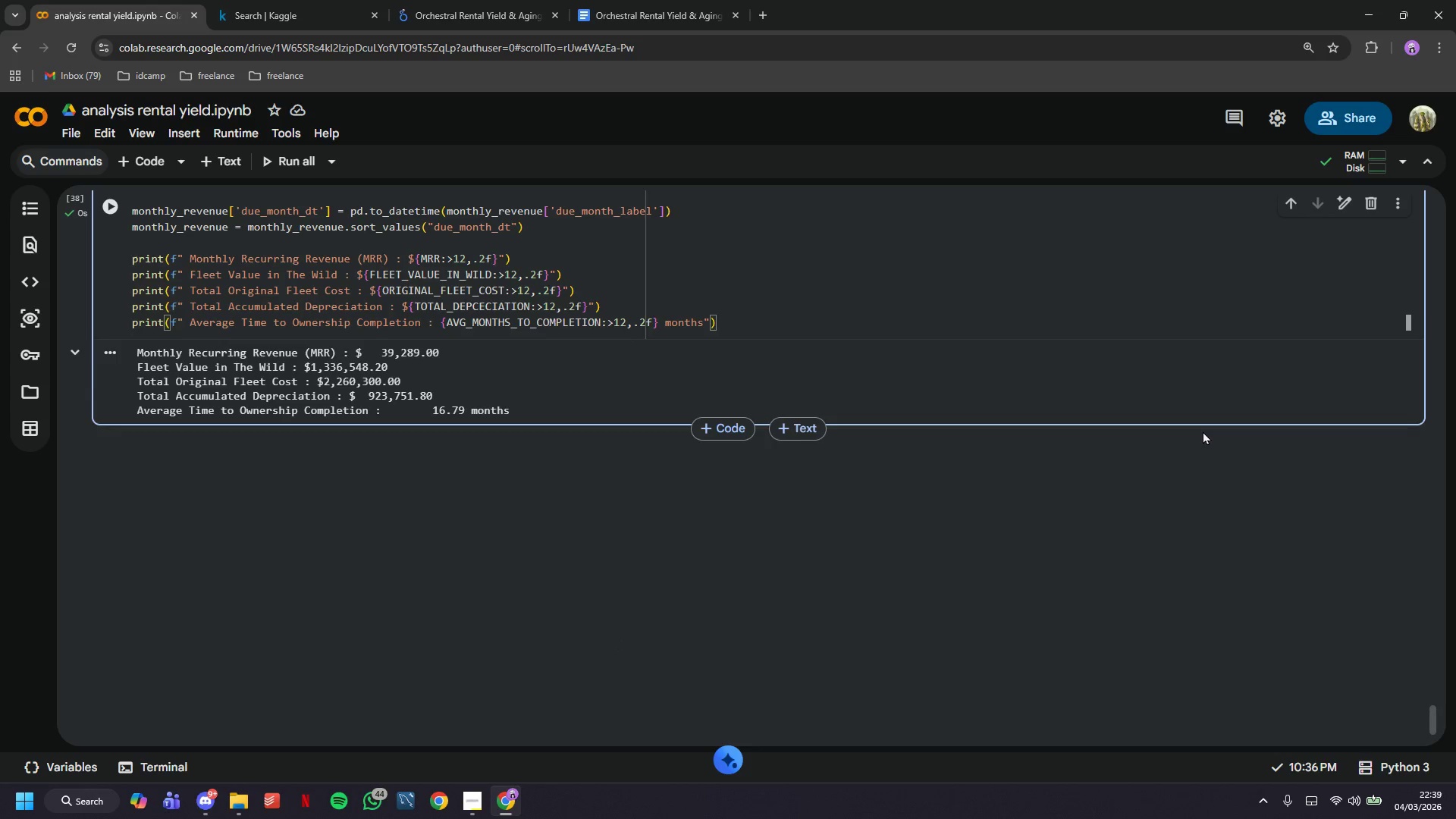 
hold_key(key=ArrowLeft, duration=0.62)
 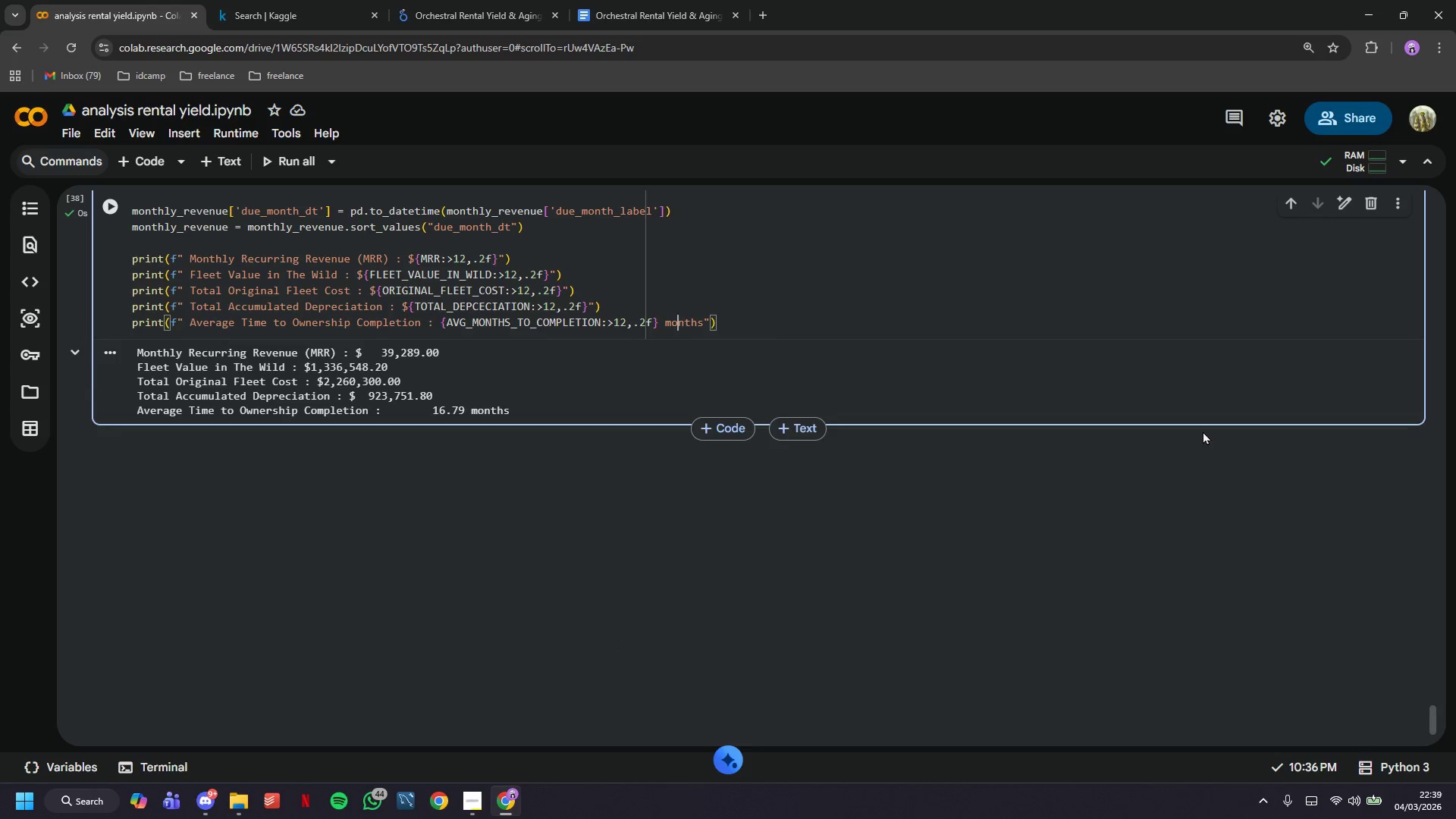 
hold_key(key=ArrowLeft, duration=0.62)
 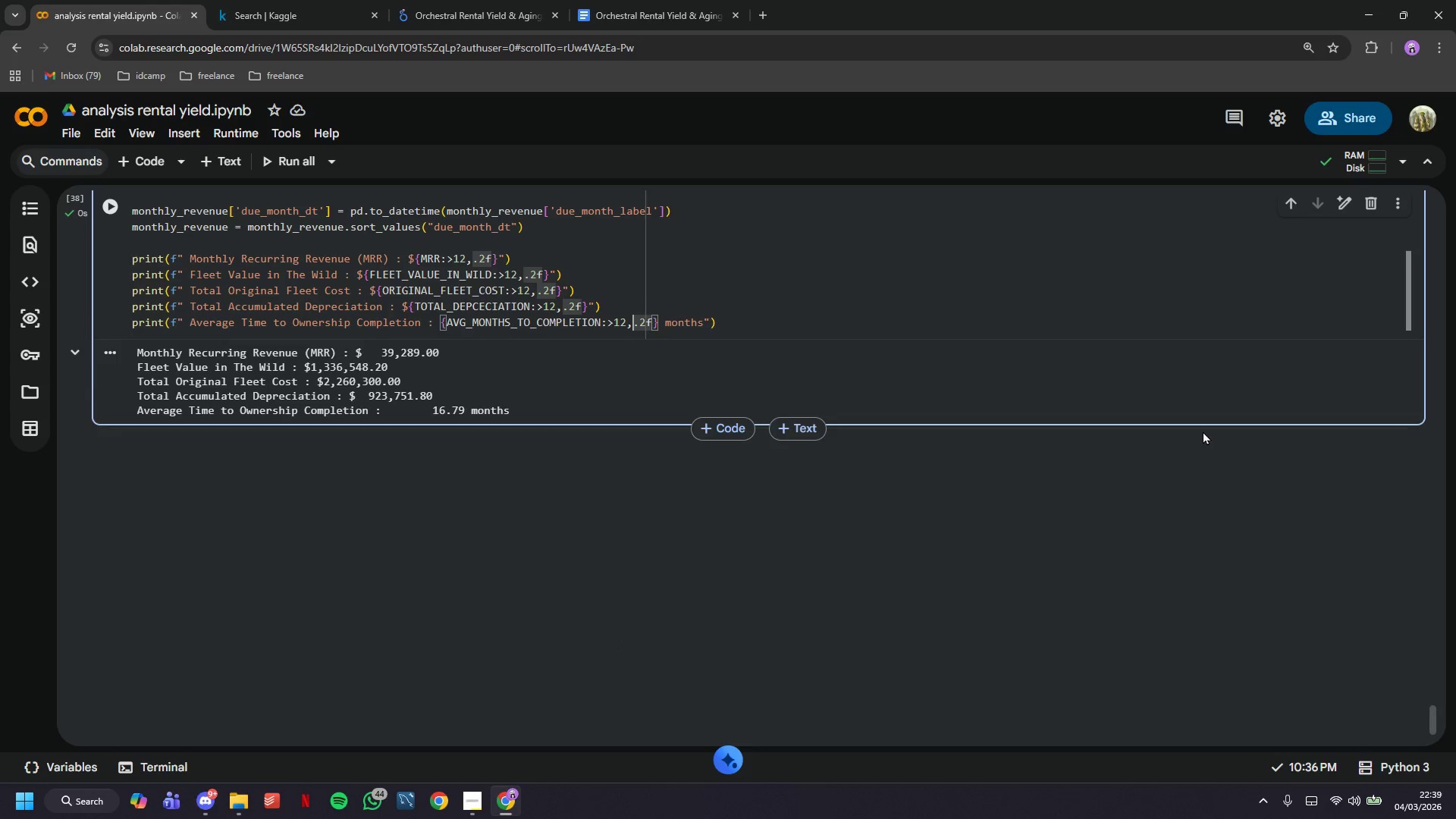 
hold_key(key=ArrowLeft, duration=0.41)
 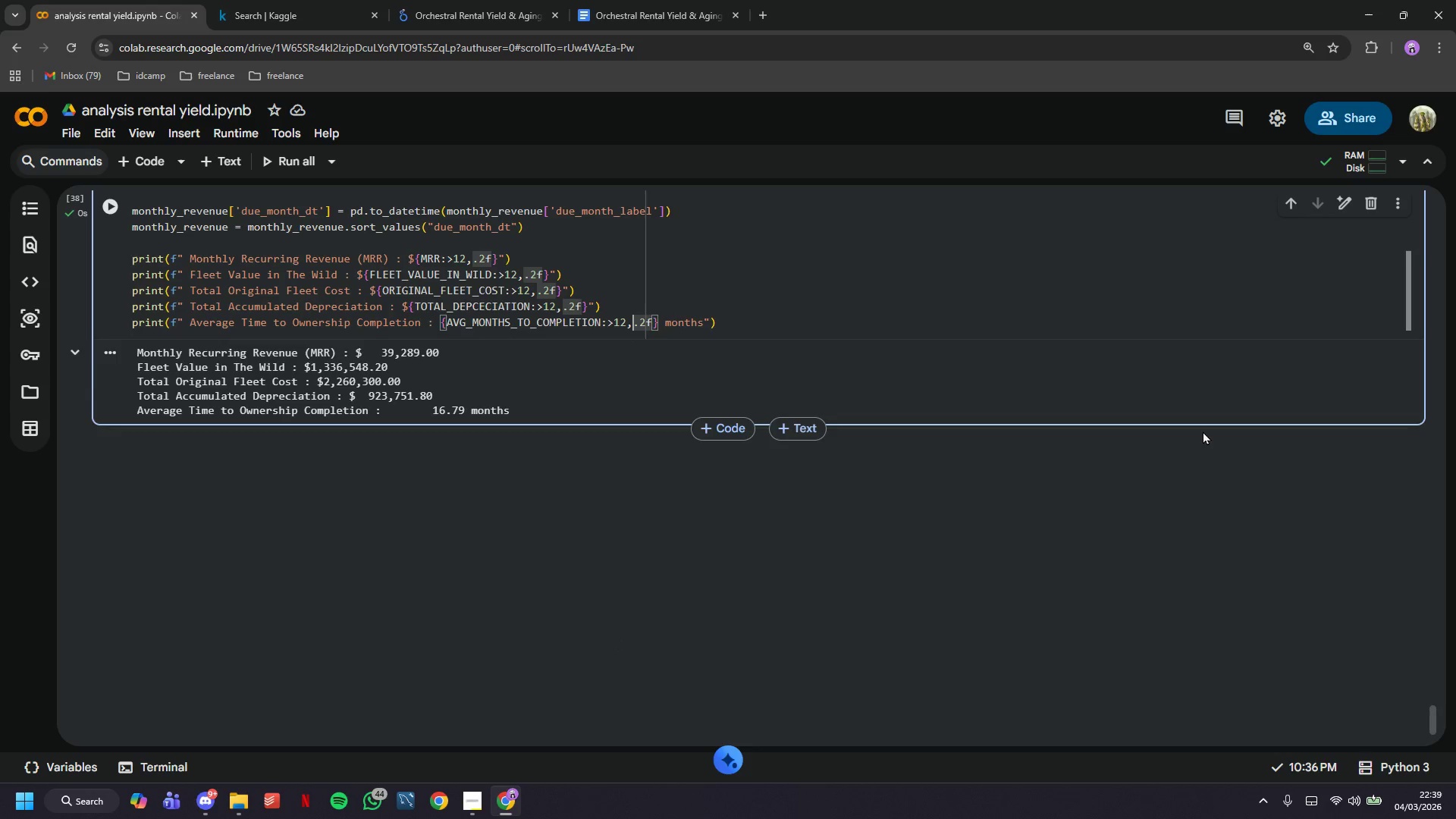 
key(ArrowLeft)
 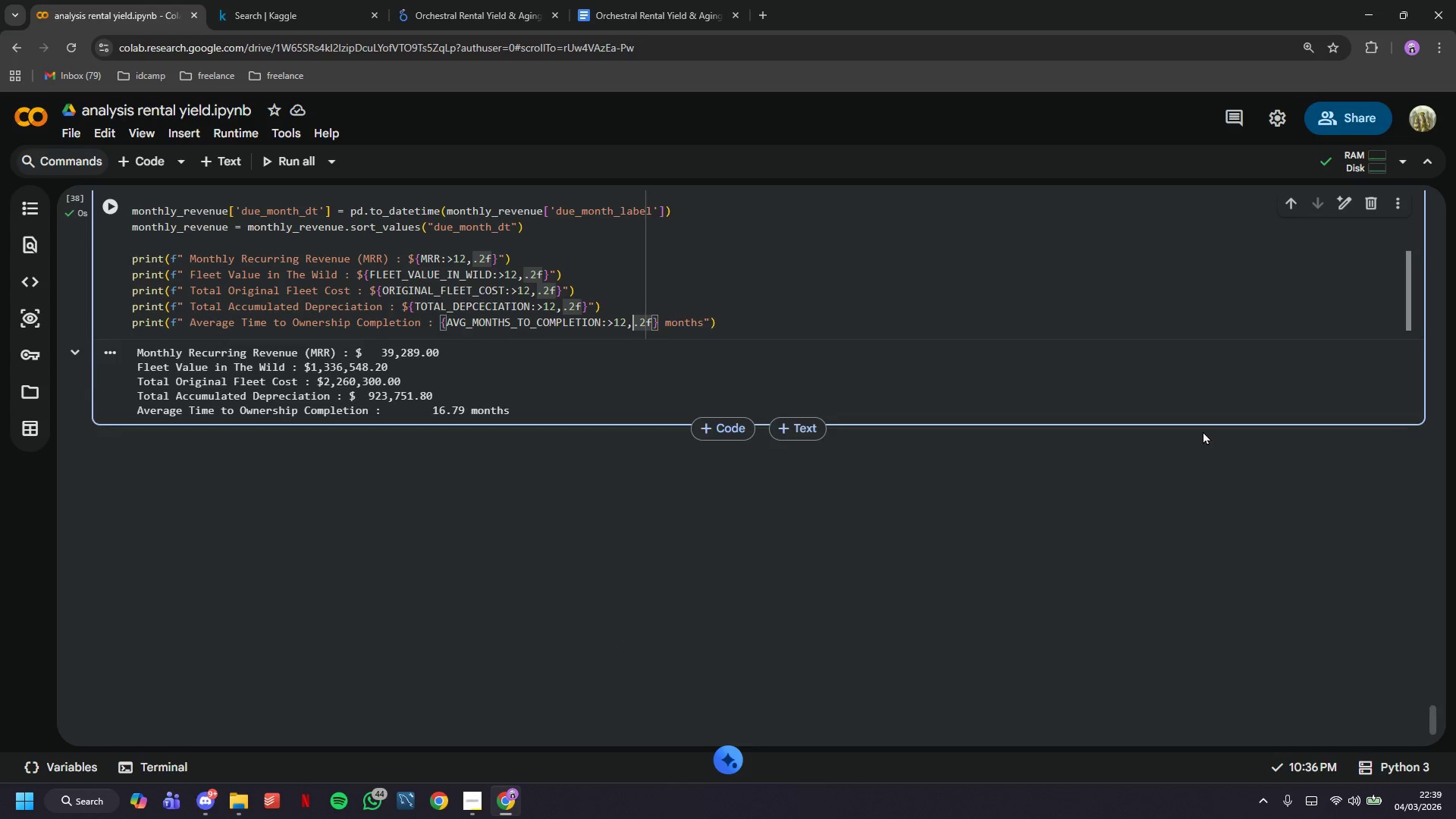 
key(ArrowLeft)
 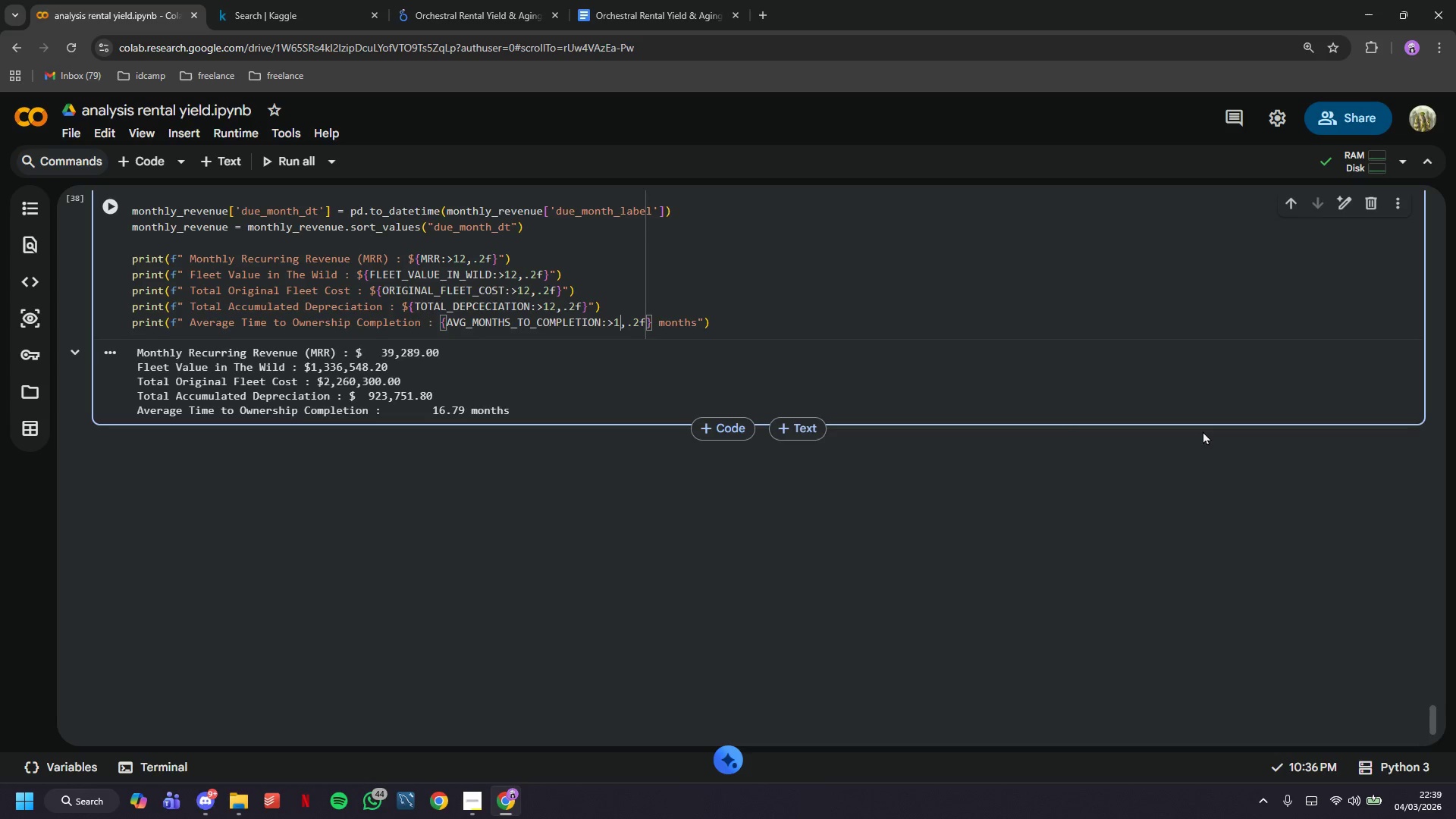 
key(Backspace)
 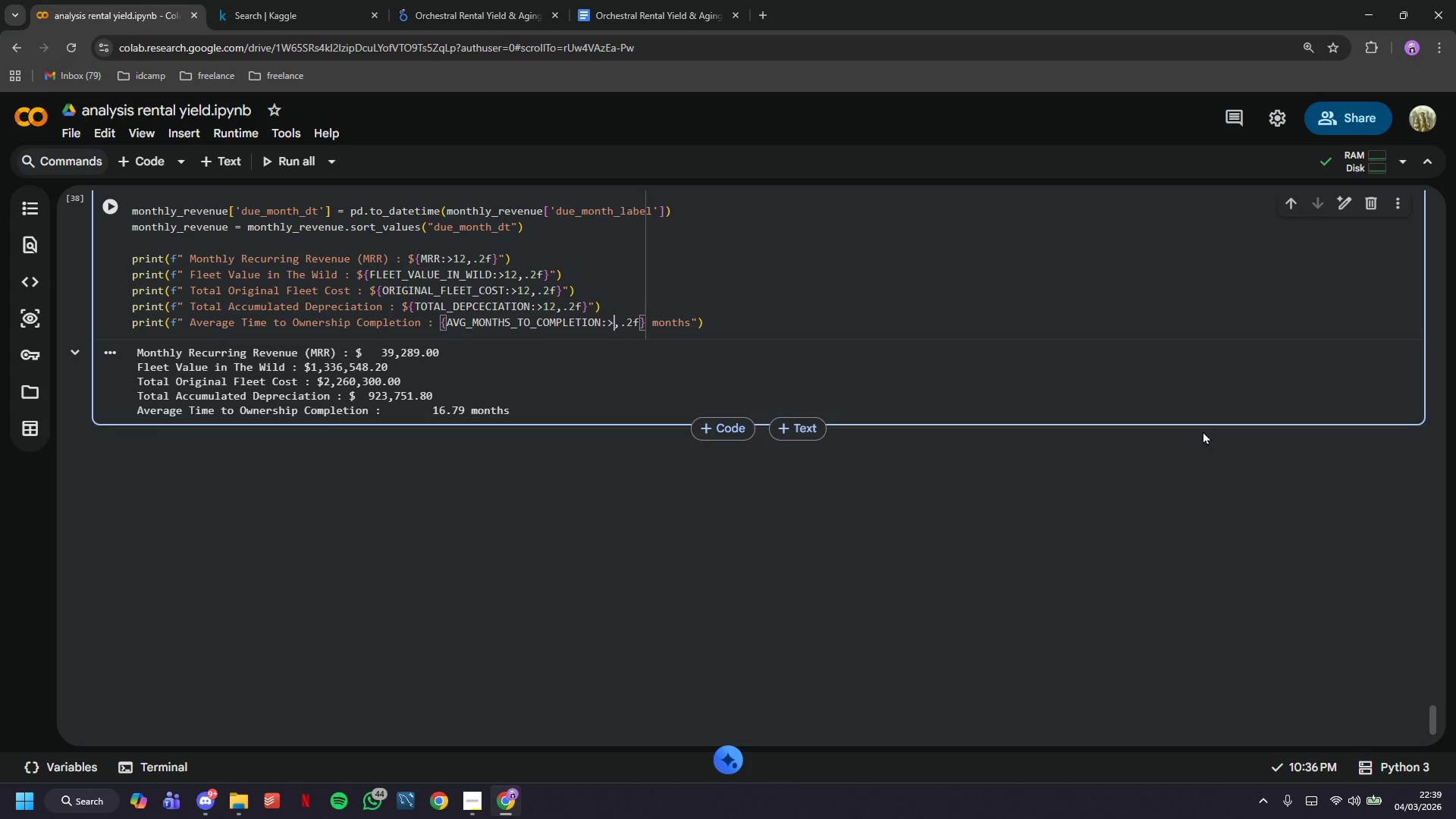 
key(Backspace)
 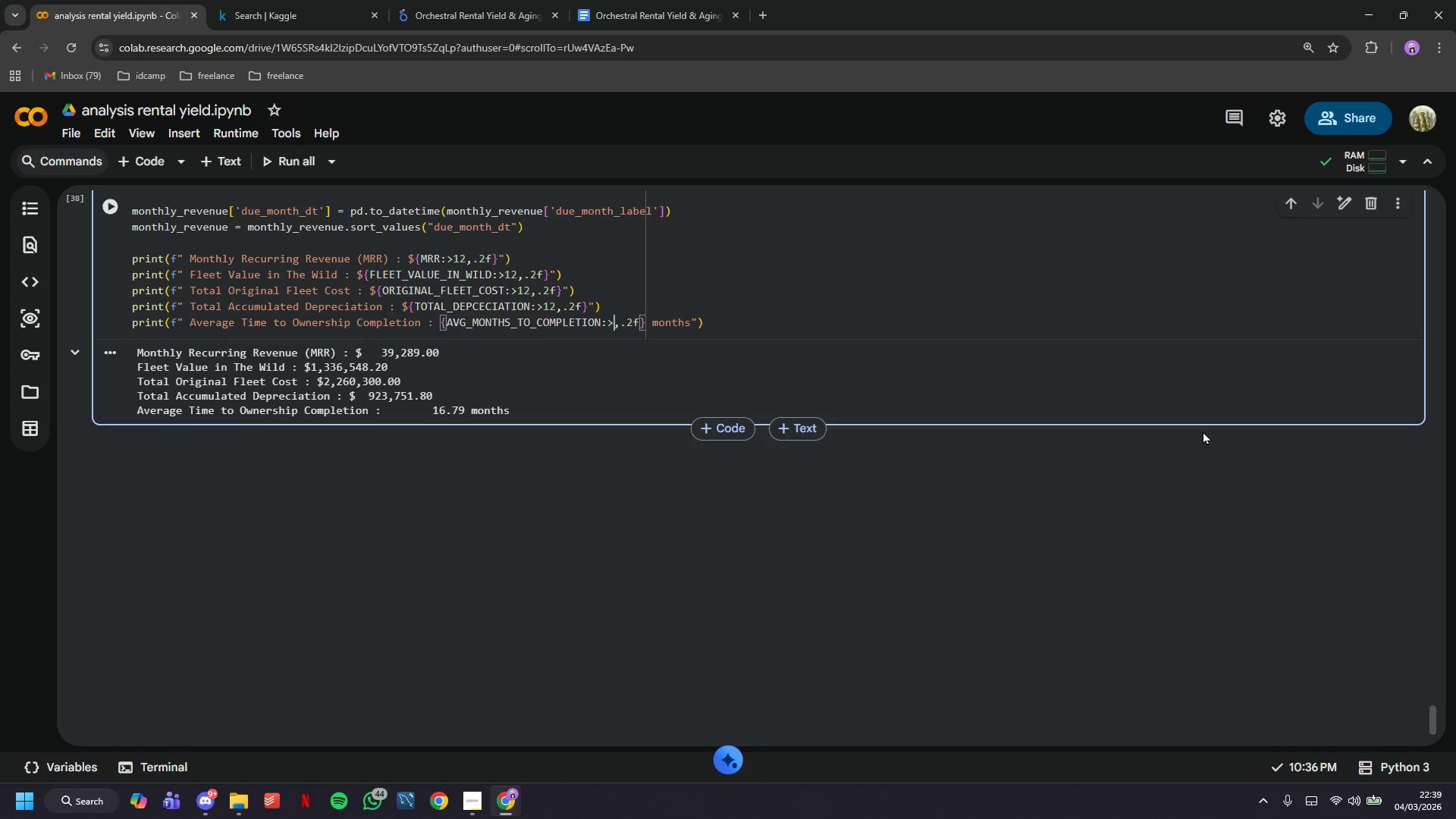 
key(8)
 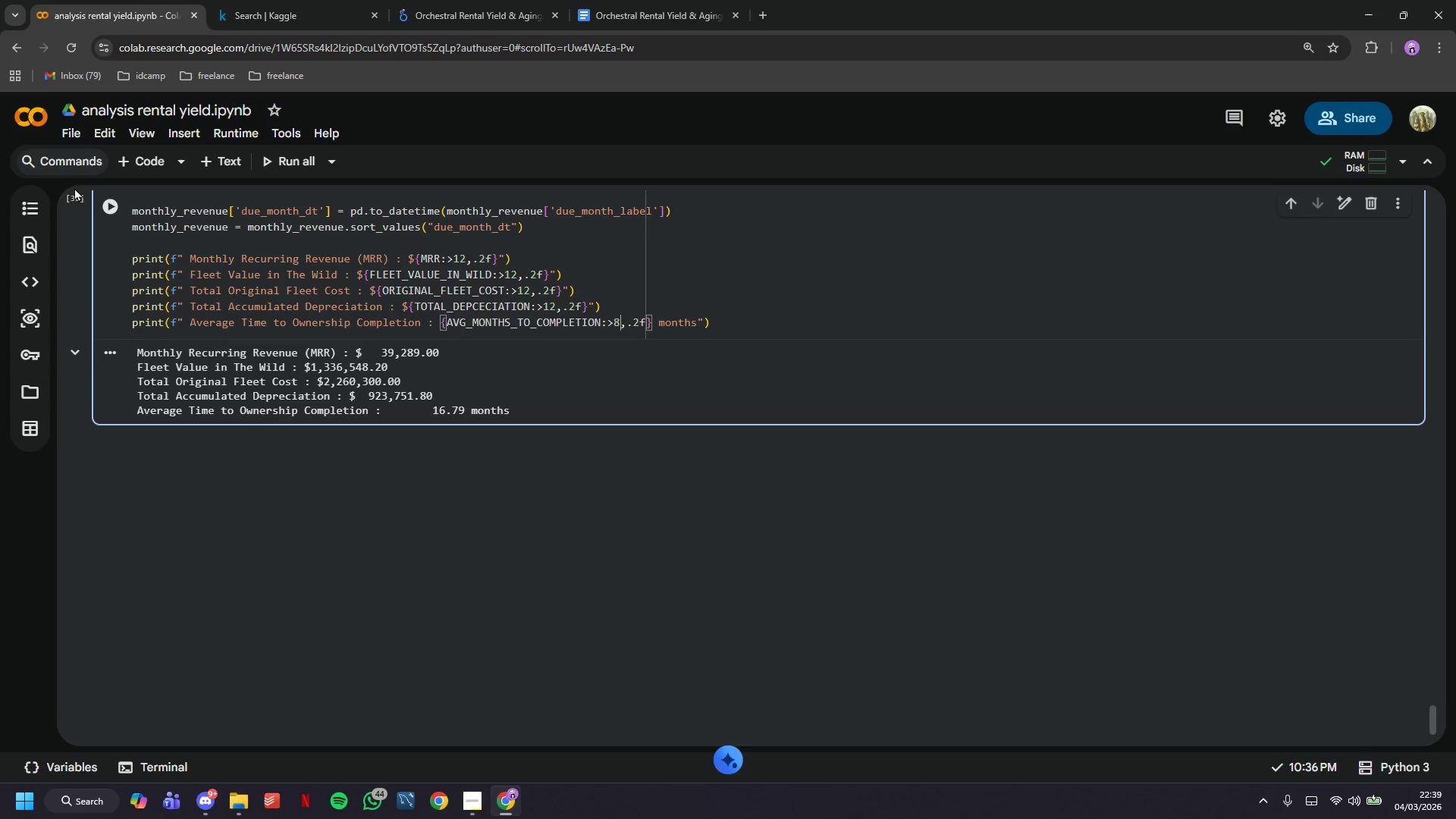 
left_click([102, 204])
 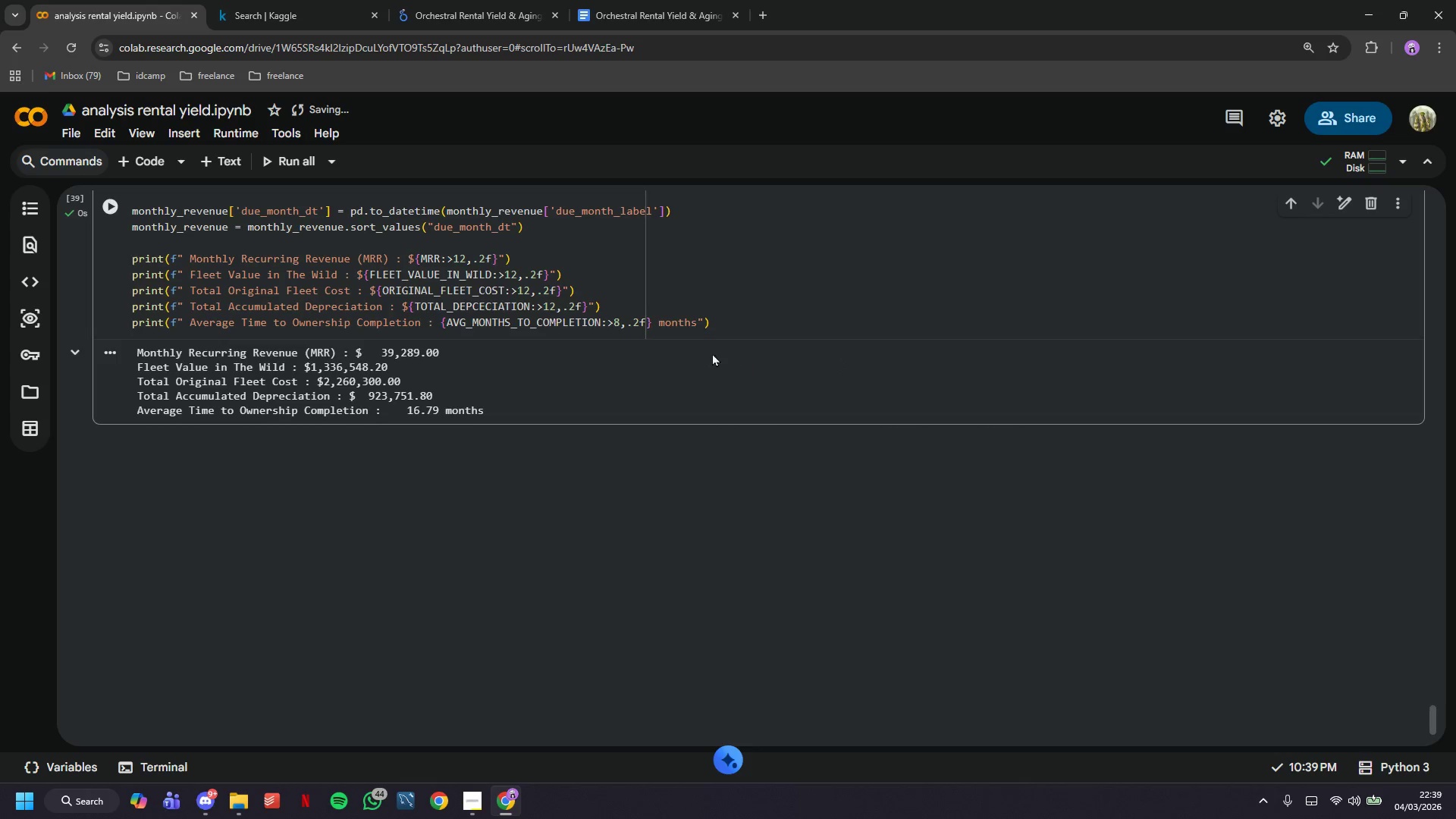 
left_click([618, 320])
 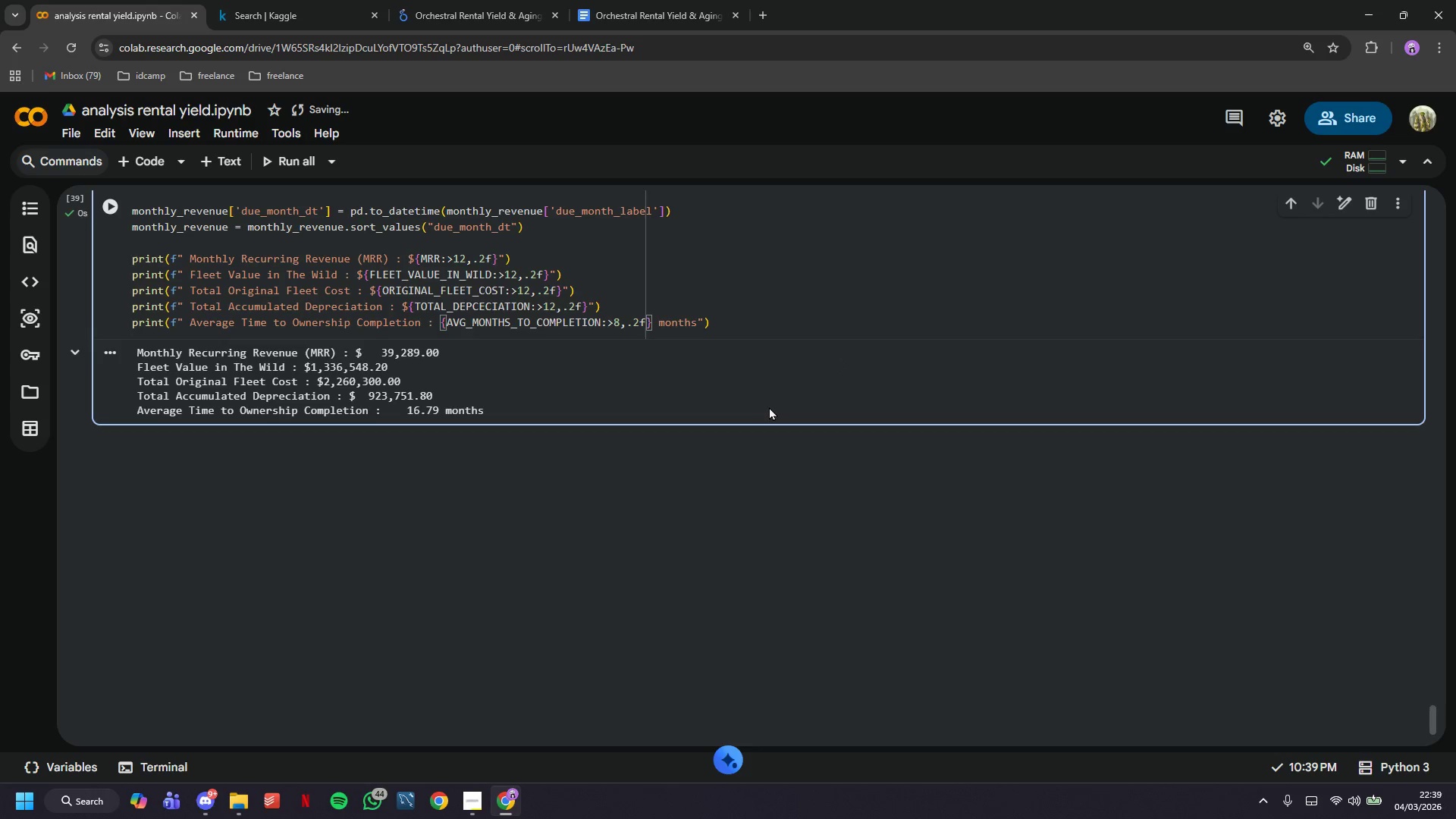 
key(Backspace)
 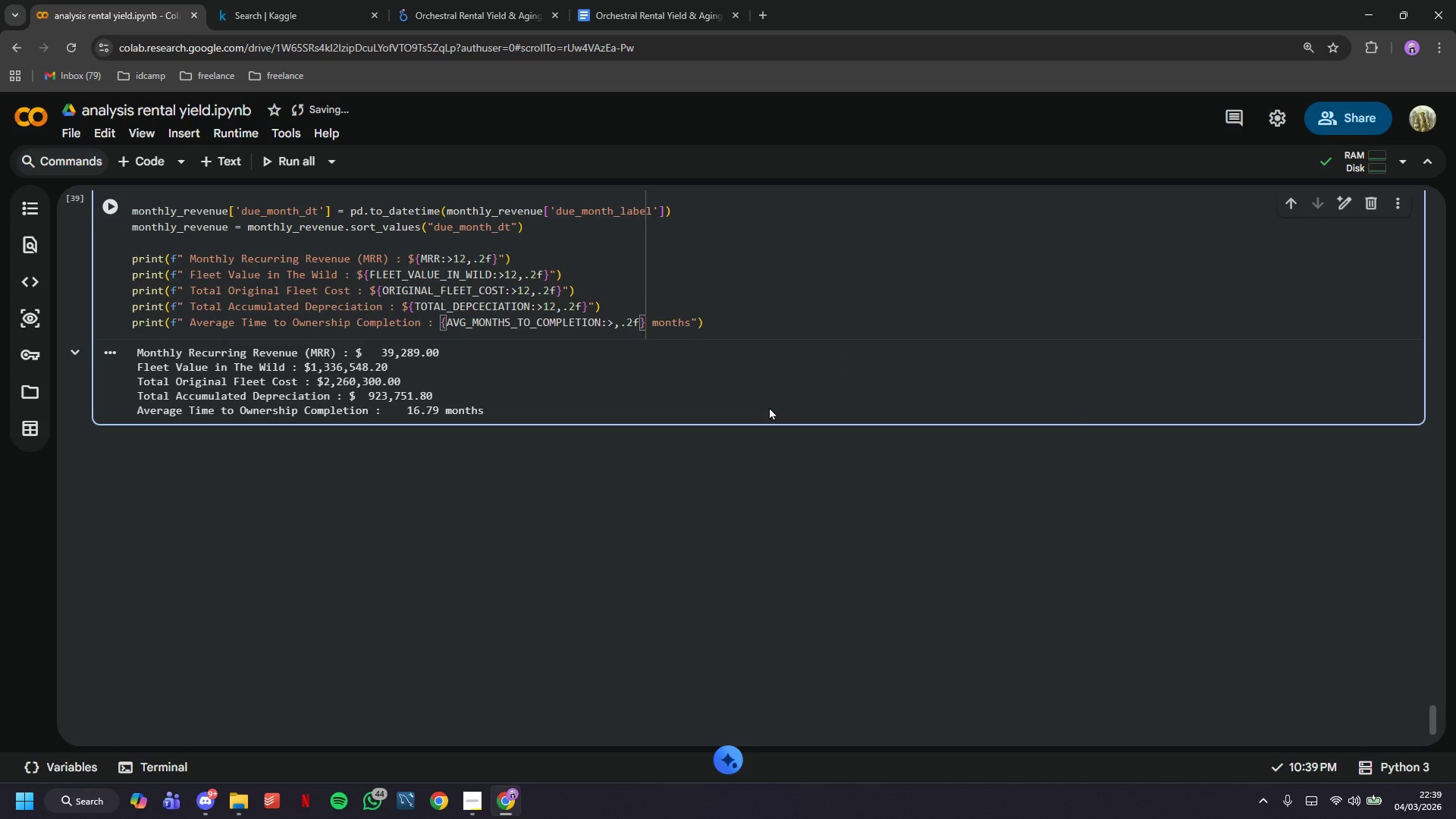 
key(4)
 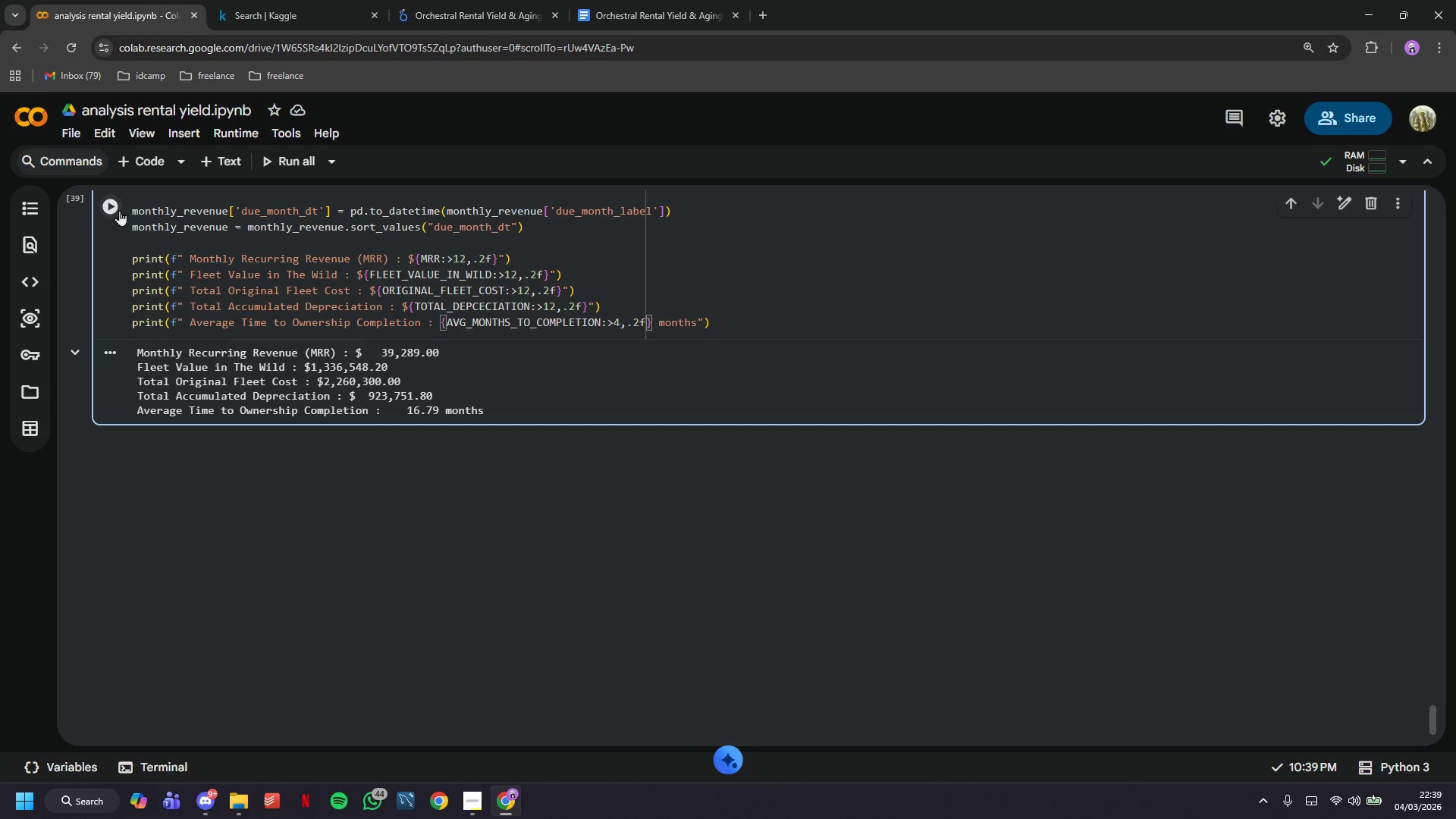 
left_click([114, 202])
 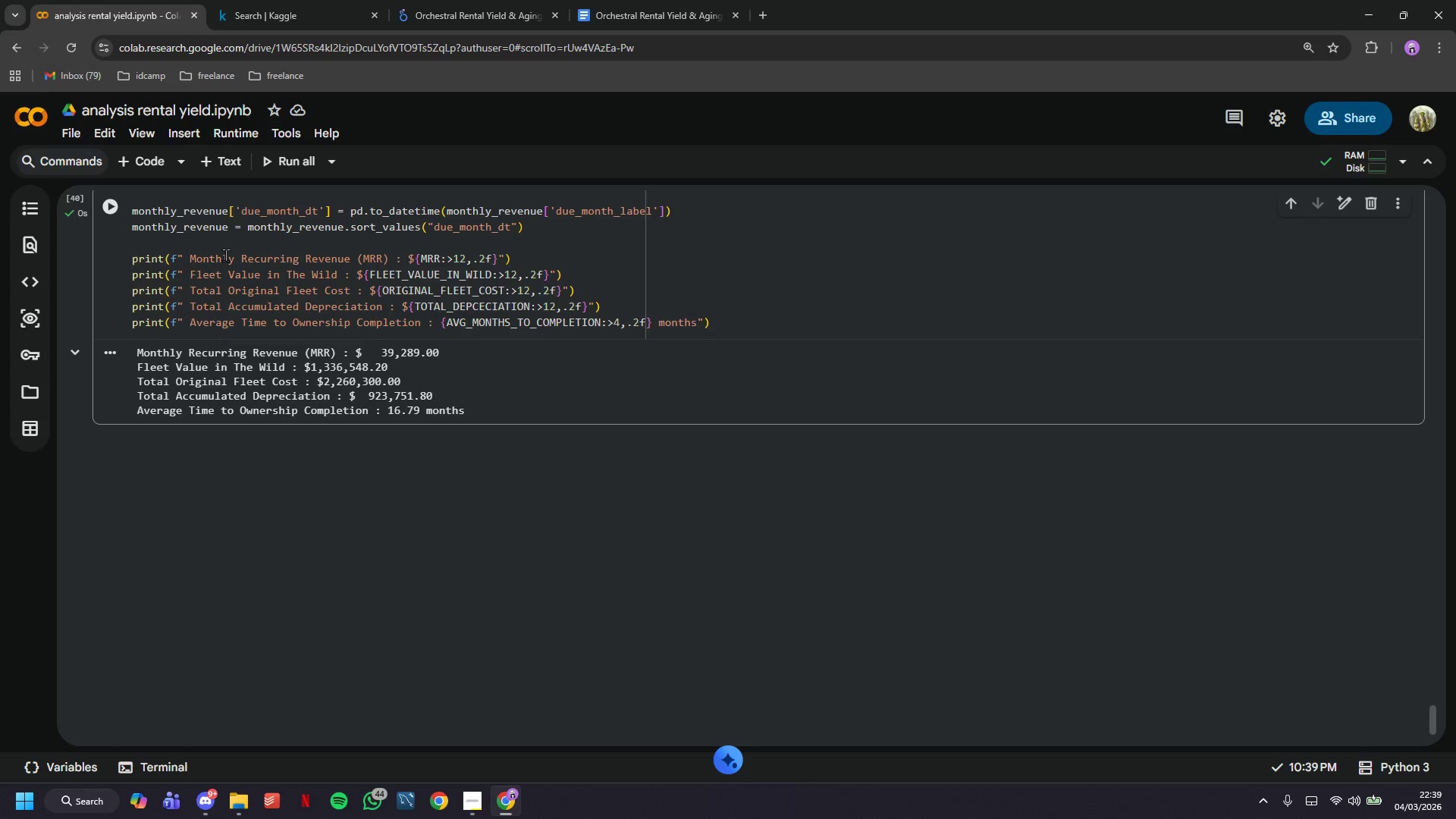 
wait(12.34)
 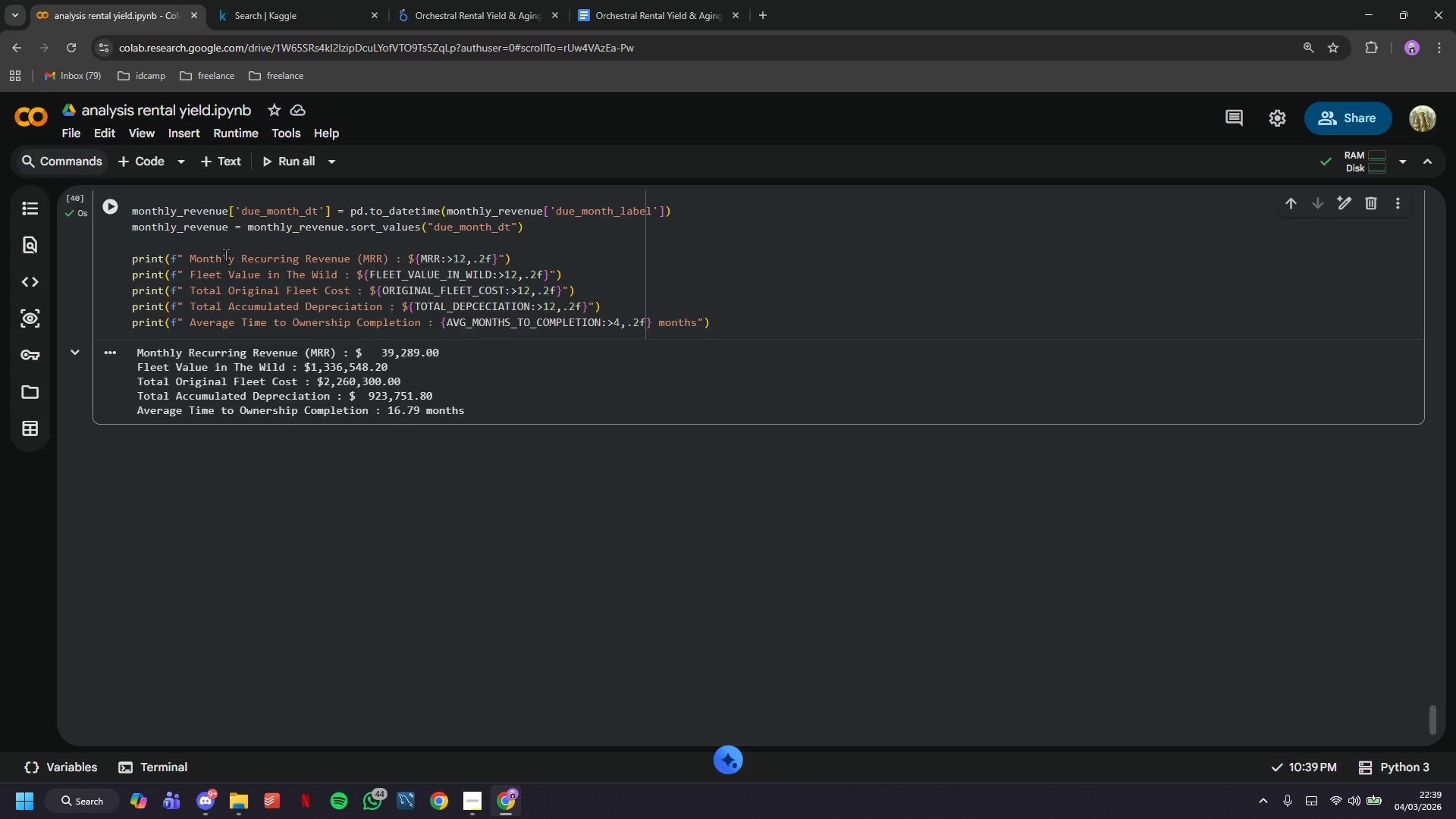 
left_click([472, 730])
 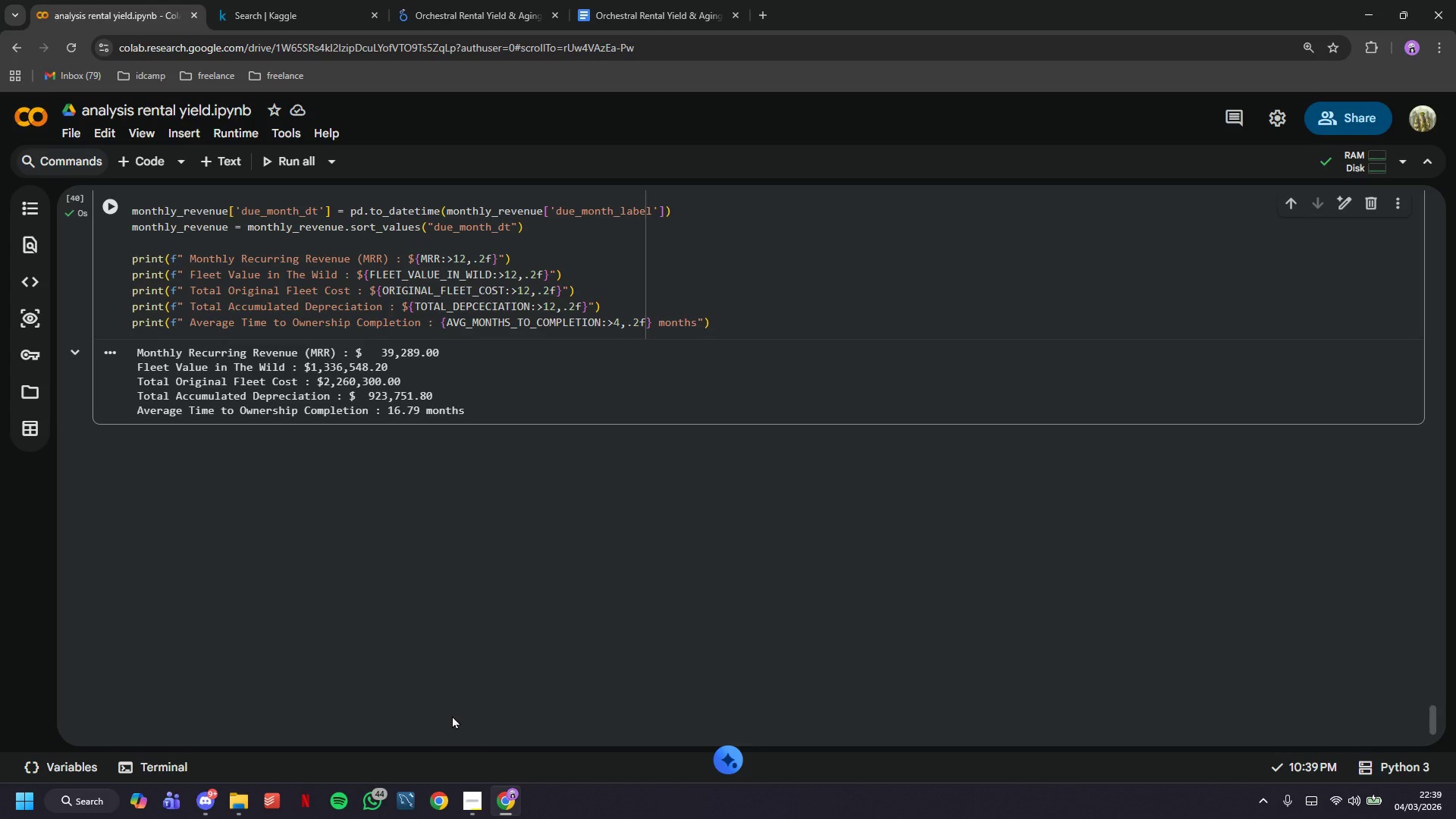 
scroll: coordinate [452, 715], scroll_direction: up, amount: 1.0
 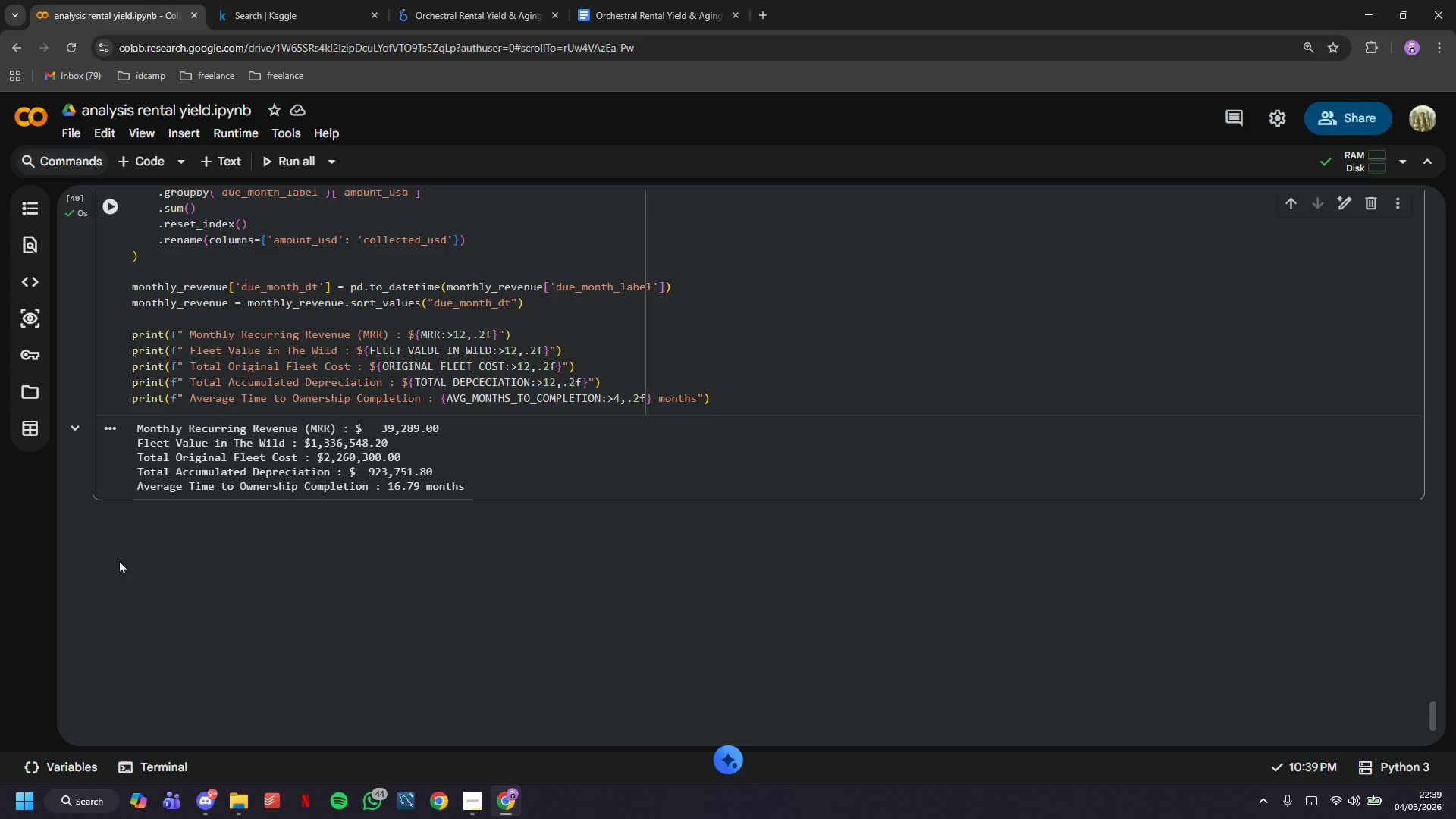 
wait(12.18)
 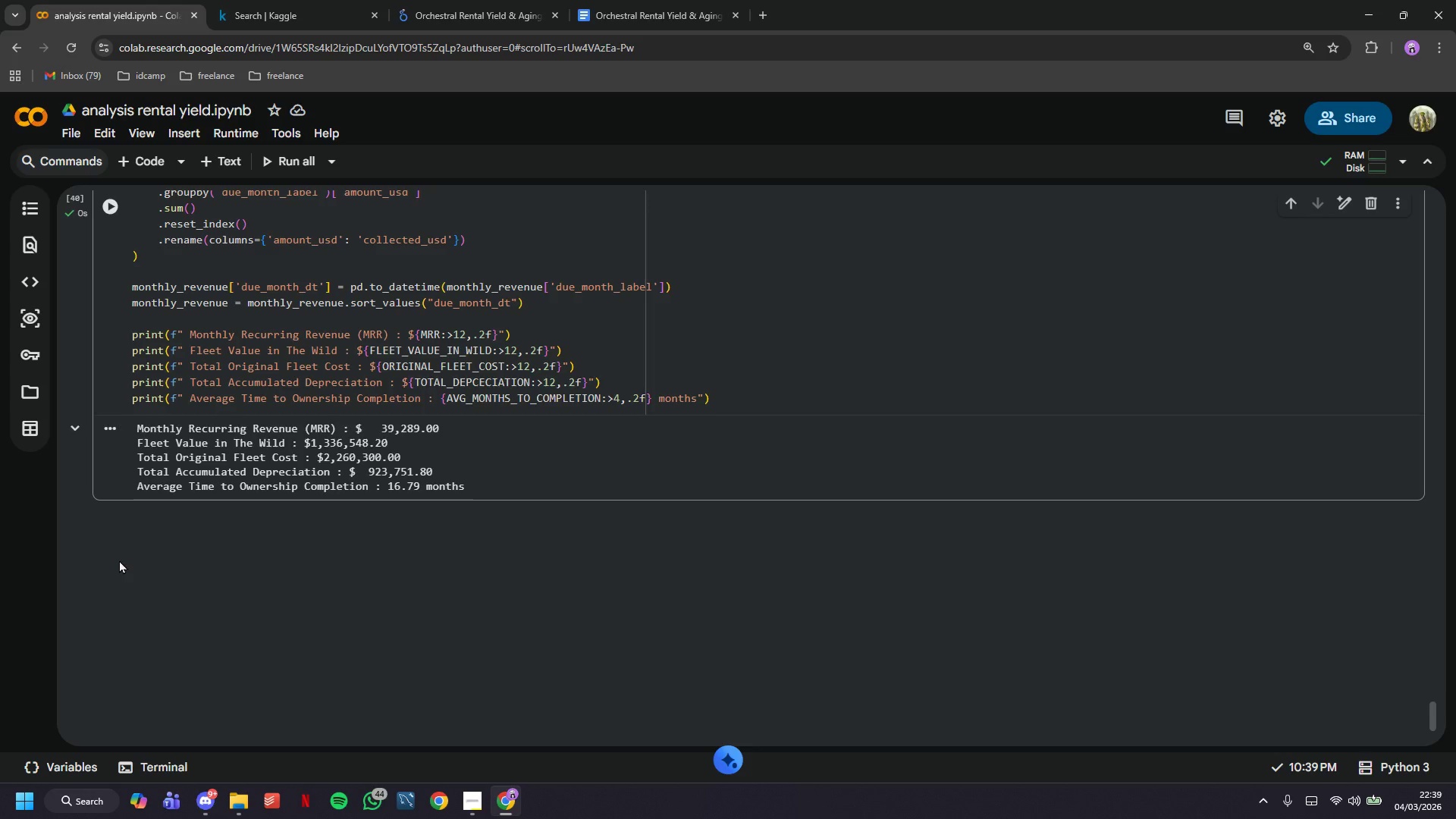 
left_click([240, 159])
 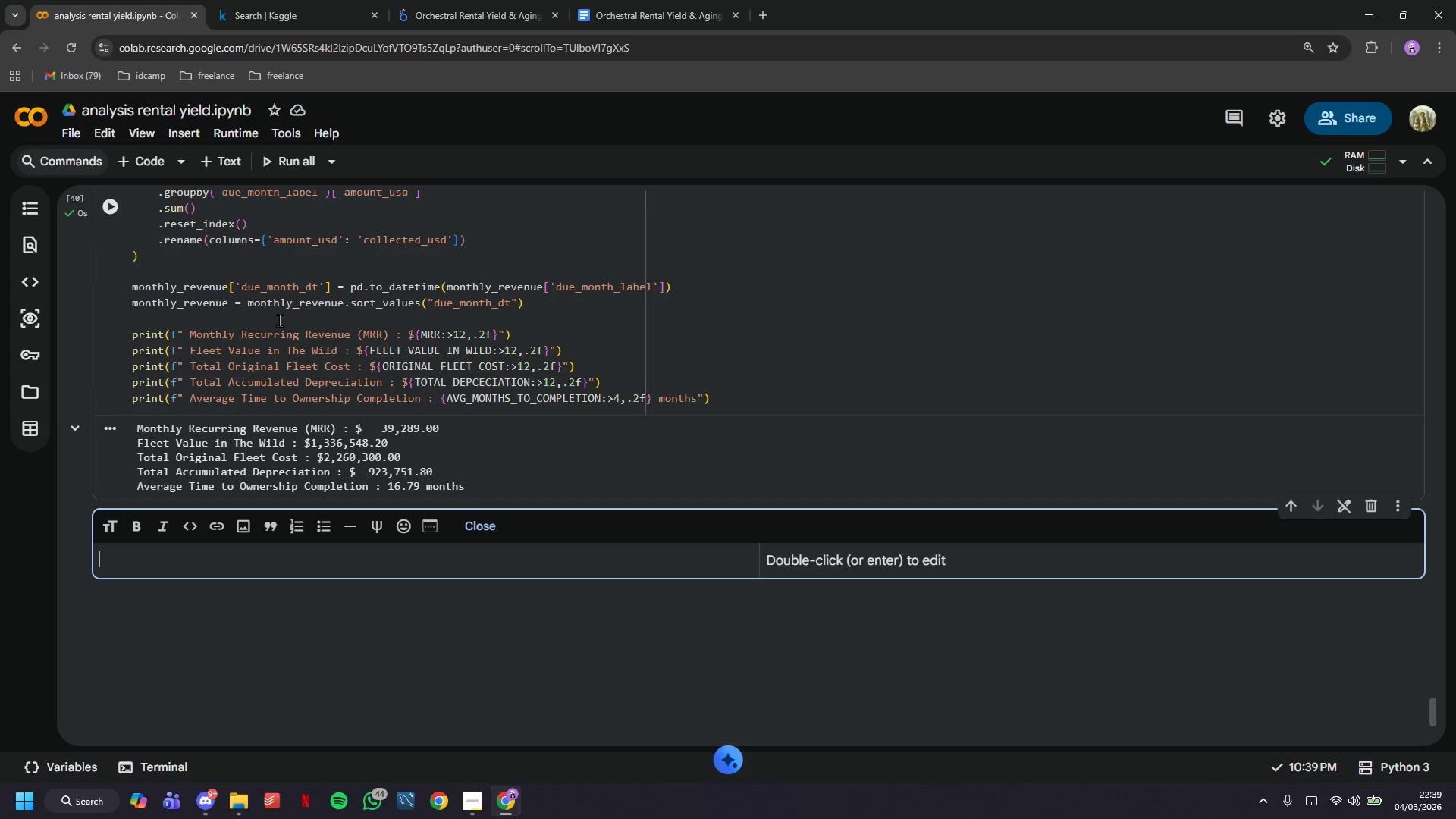 
type(# )
key(Backspace)
type(# KPI Summs)
key(Backspace)
type(ary Dashboard c)
key(Backspace)
type(Card (Visual))
 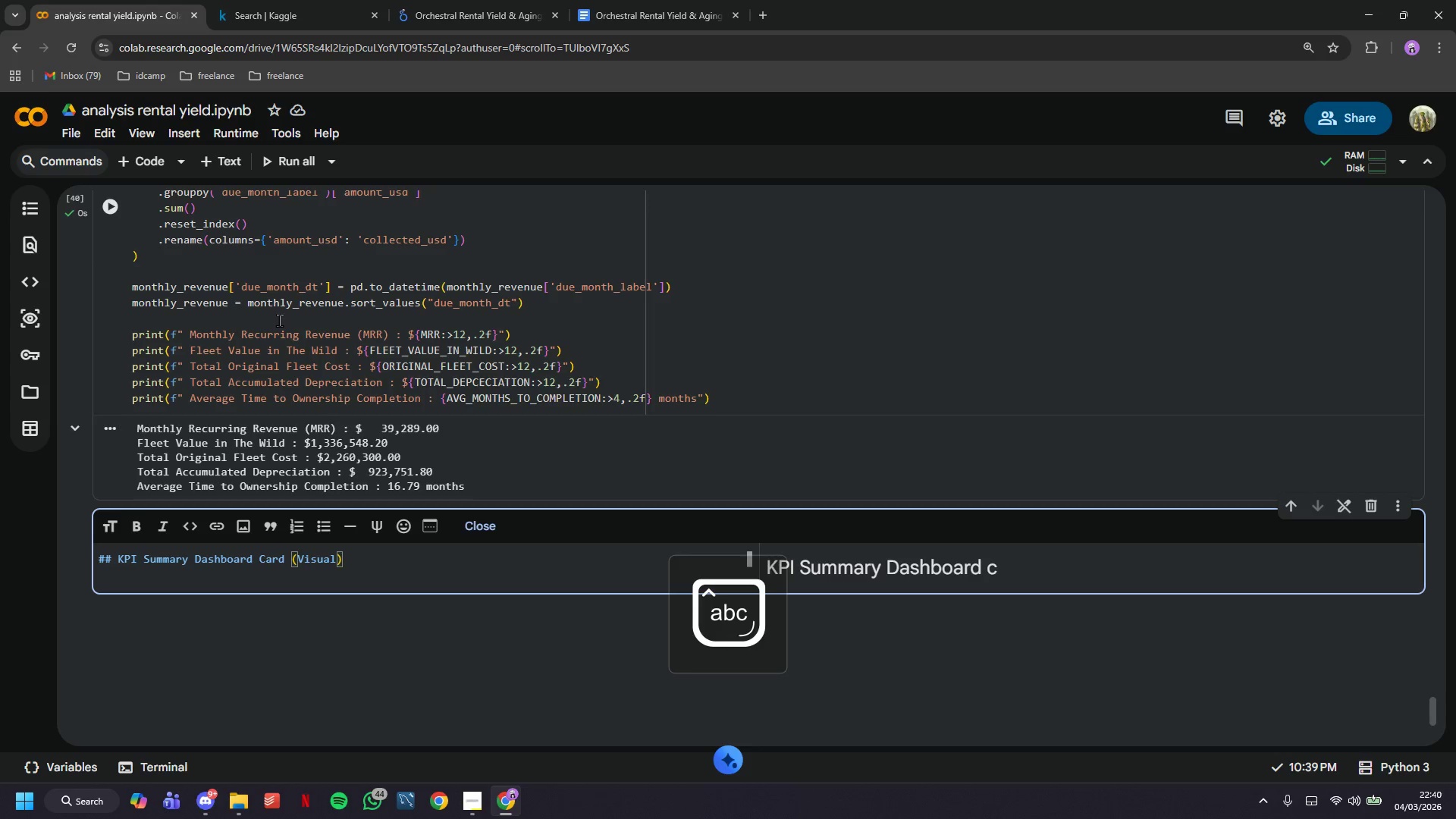 
key(Enter)
 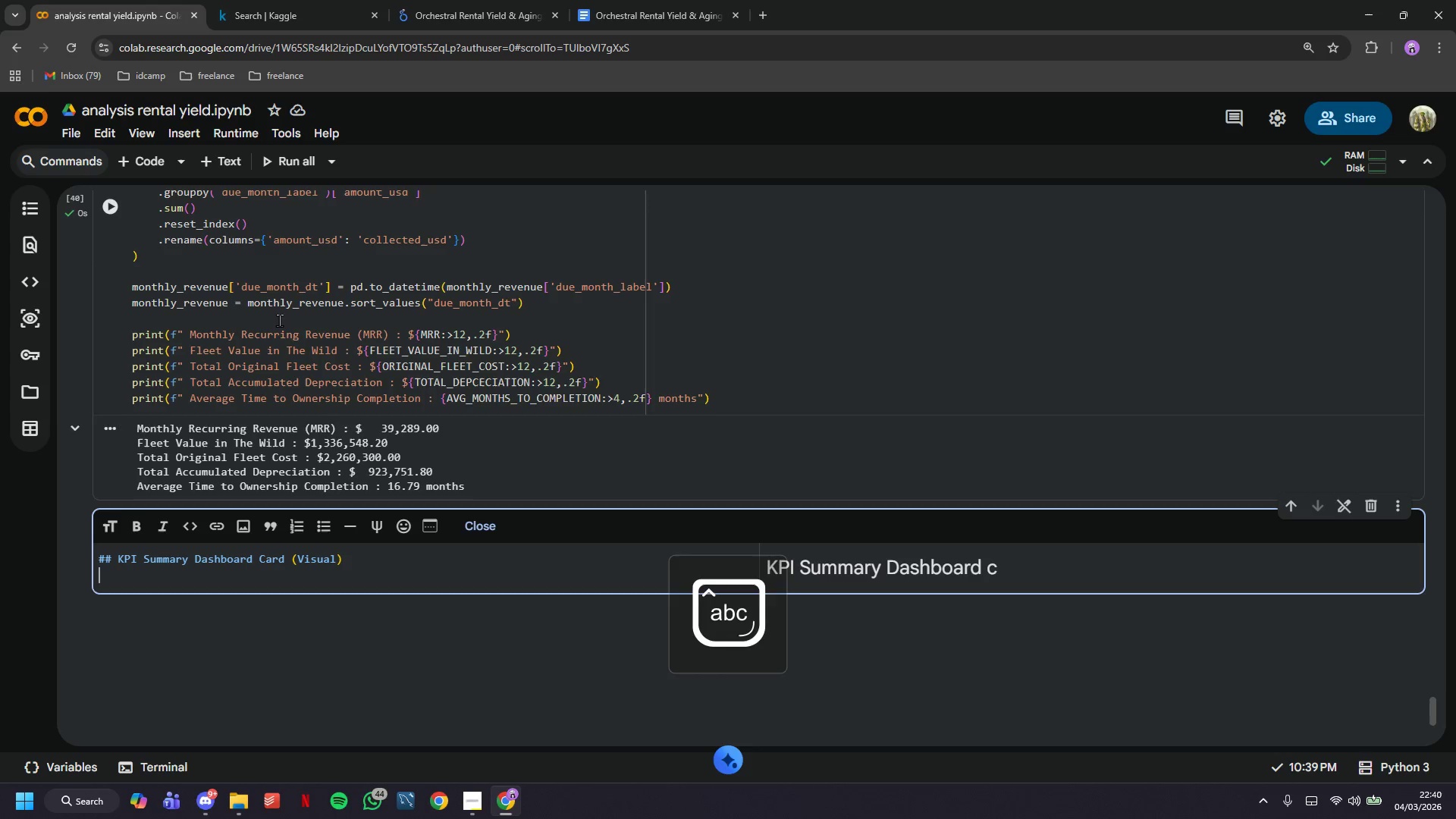 
key(Enter)
 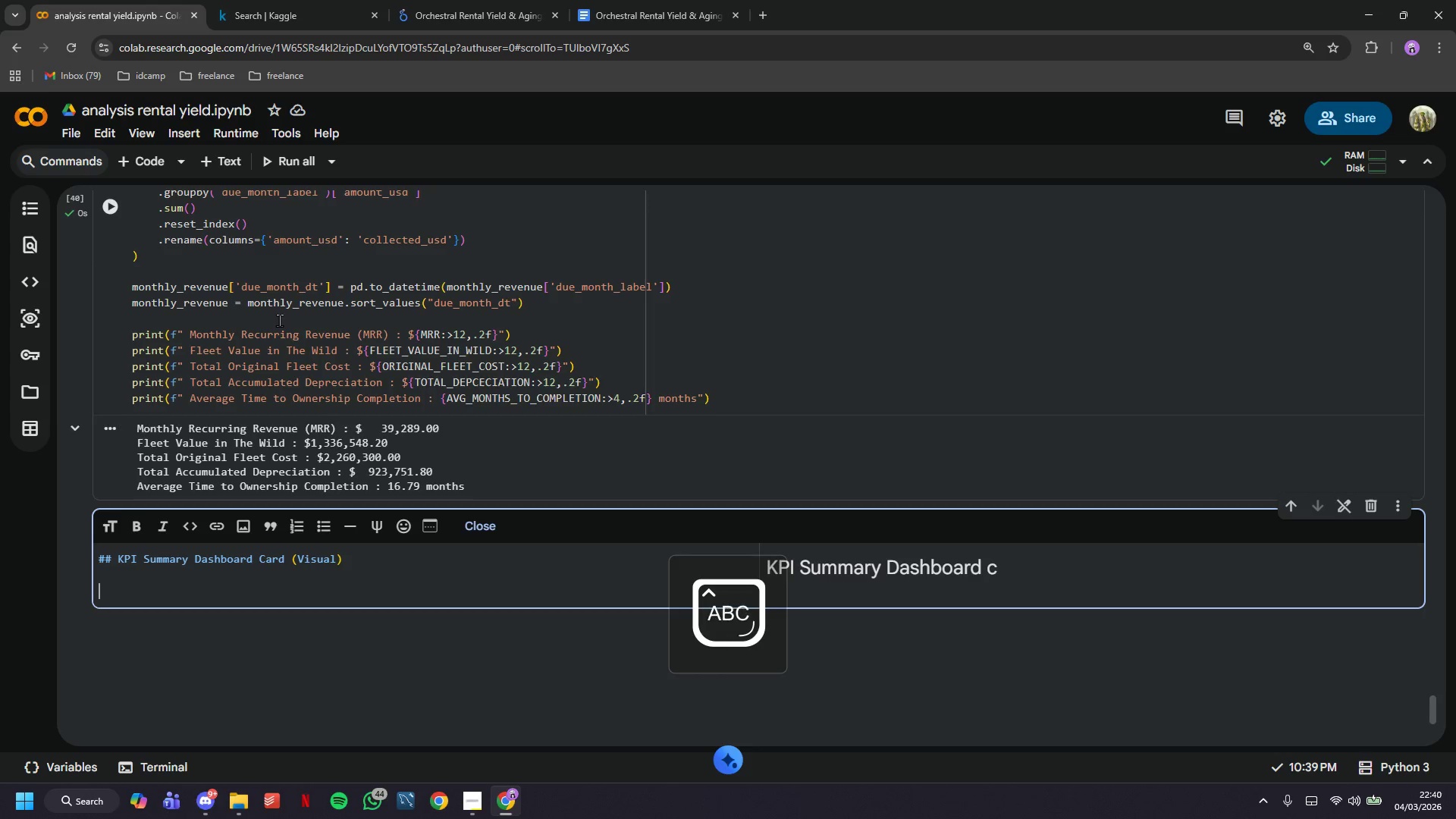 
type(Render a summay)
key(Backspace)
type(ry card tja)
key(Backspace)
key(Backspace)
type(hat replicates the "")
 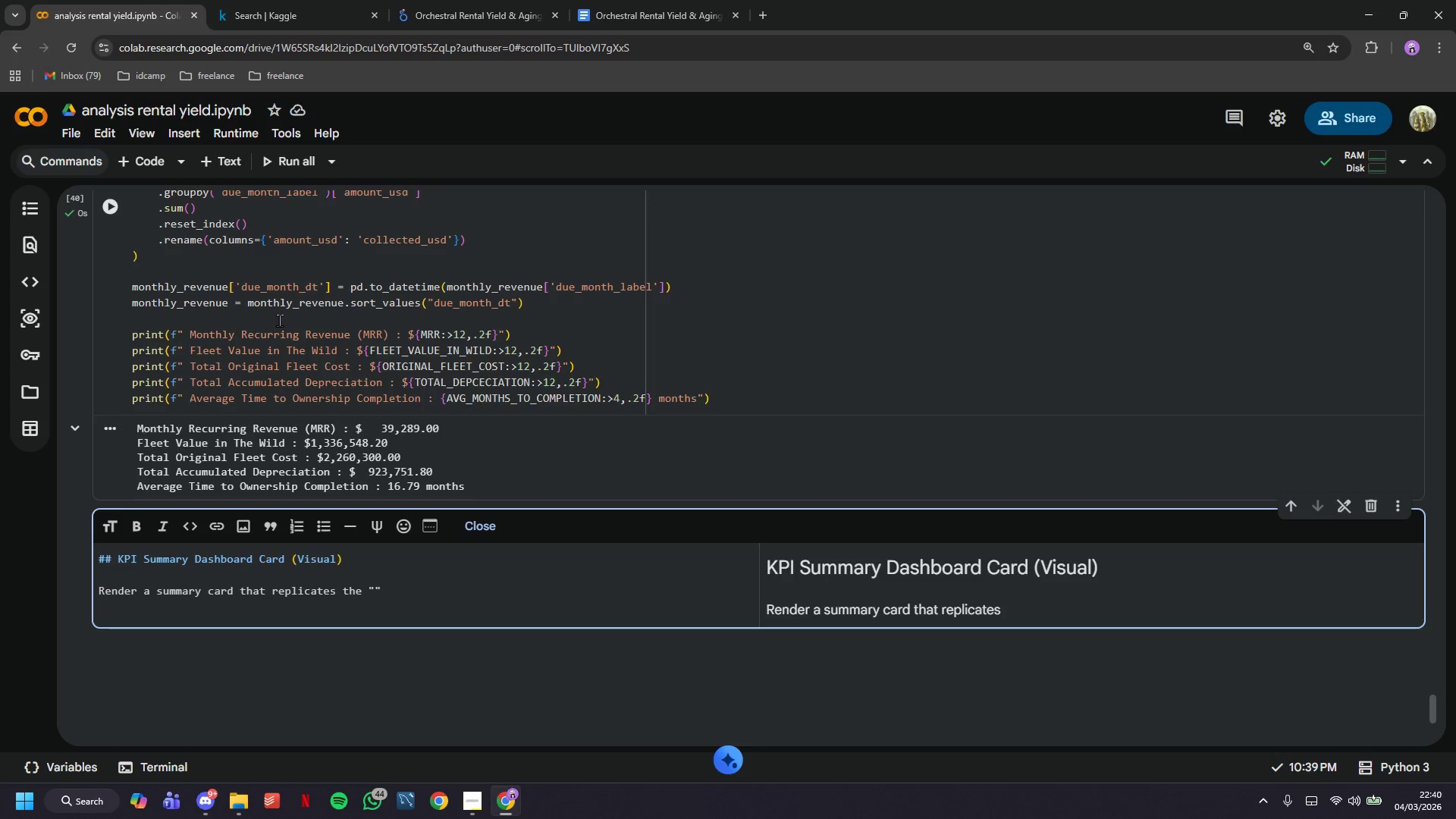 
key(ArrowLeft)
 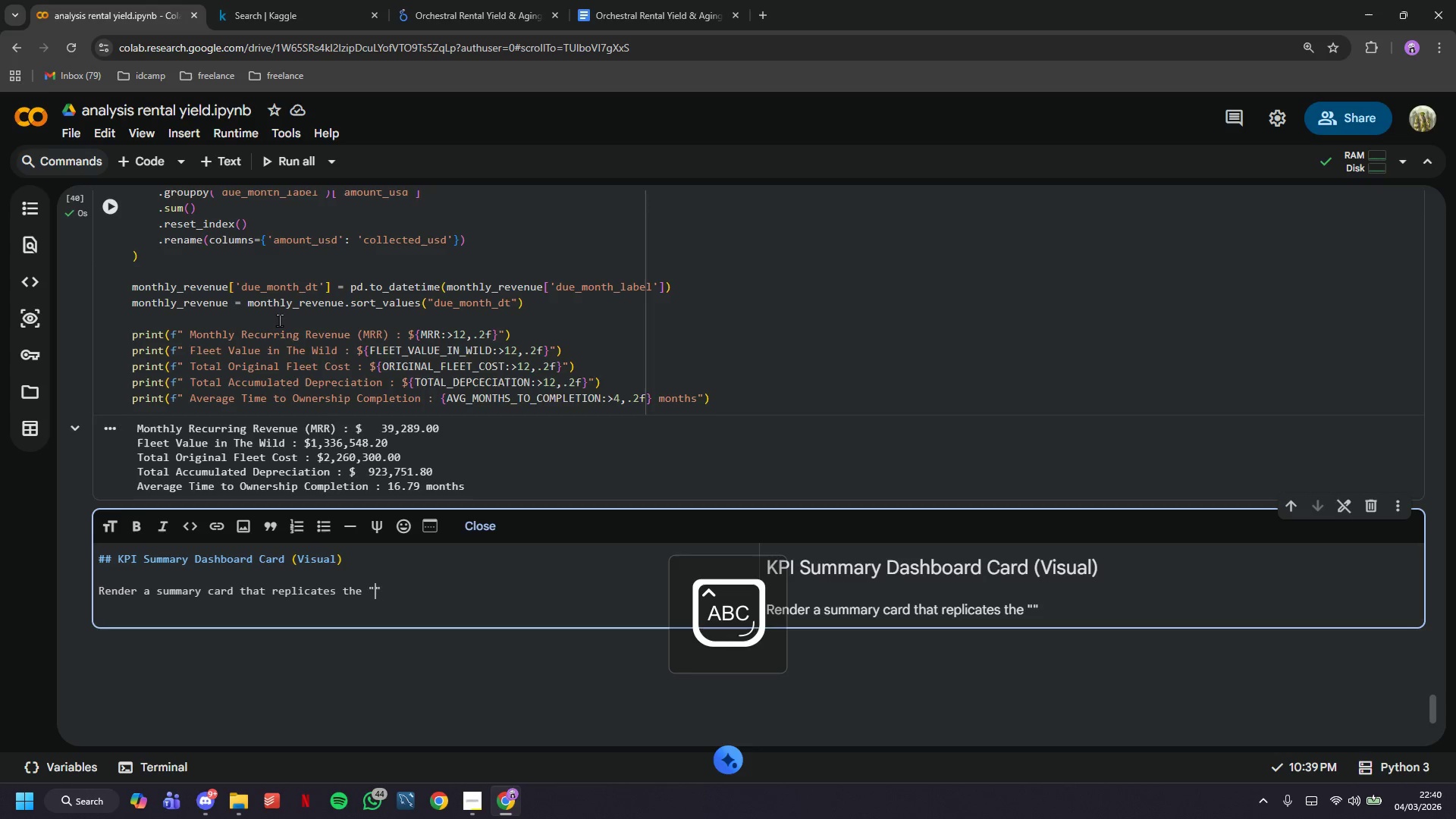 
type(KPI strip )
key(Backspace)
 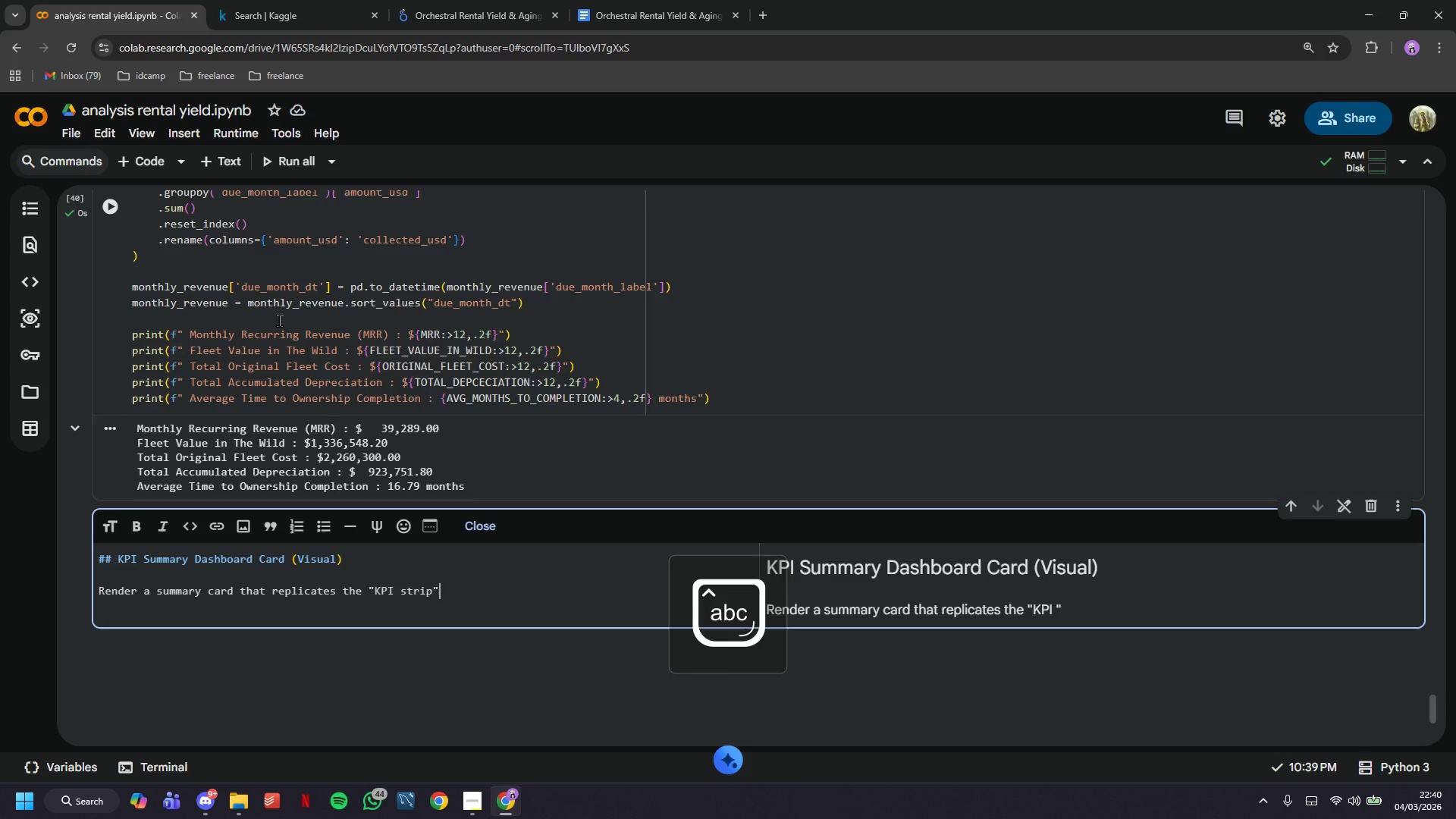 
key(ArrowRight)
 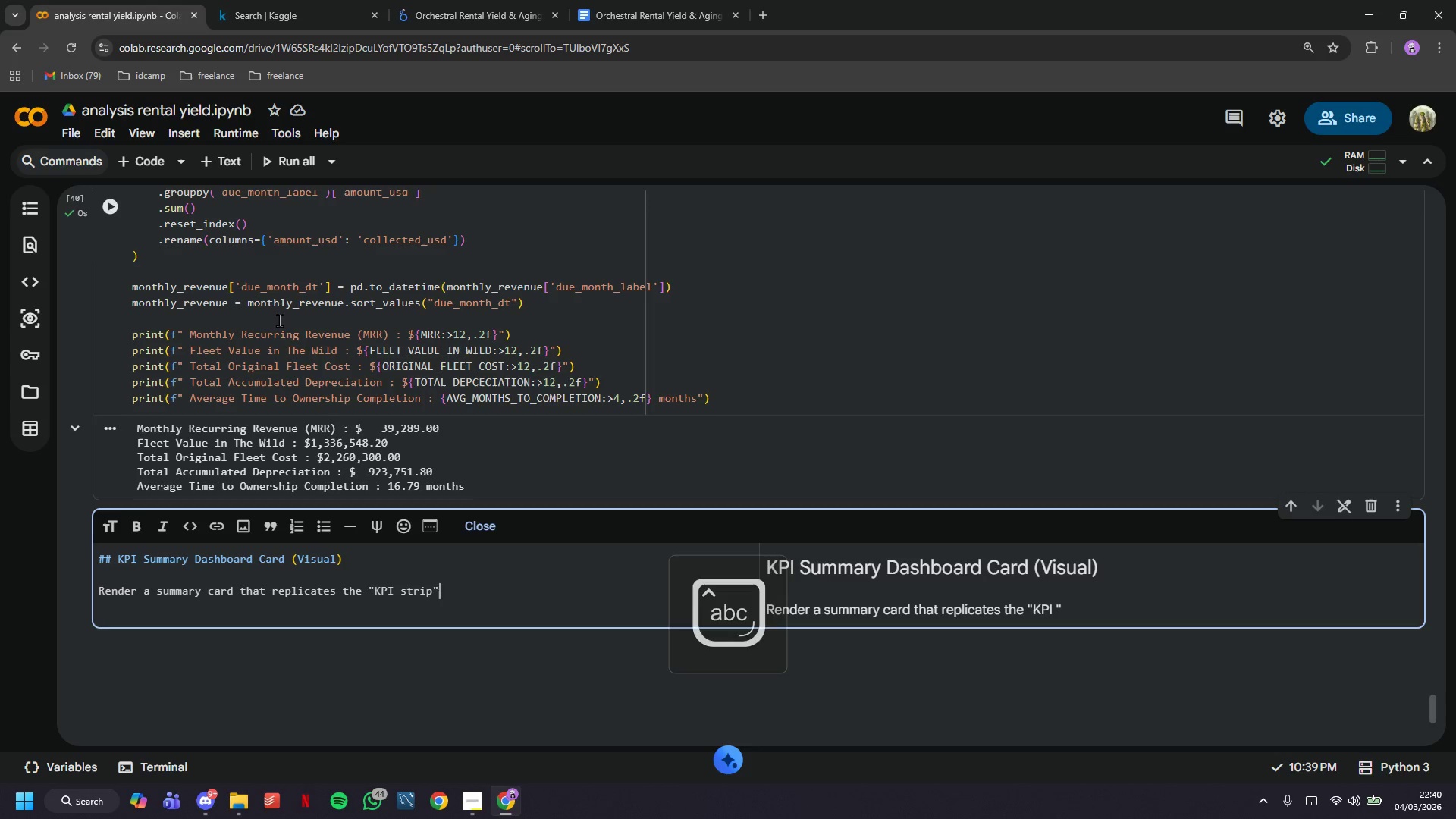 
type( typically seen at the top pg )
key(Backspace)
key(Backspace)
key(Backspace)
type(of a Looker )
 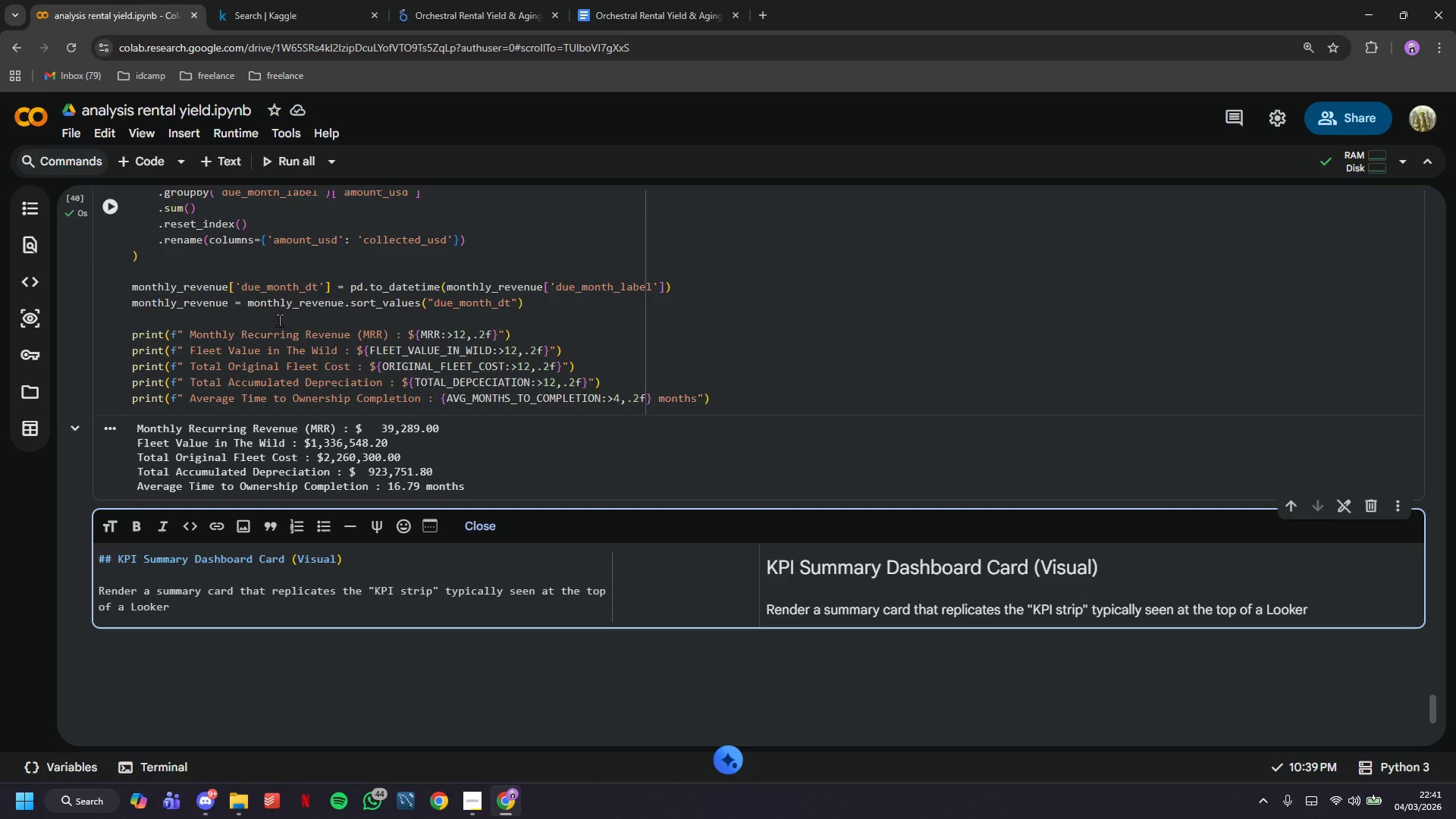 
wait(8.72)
 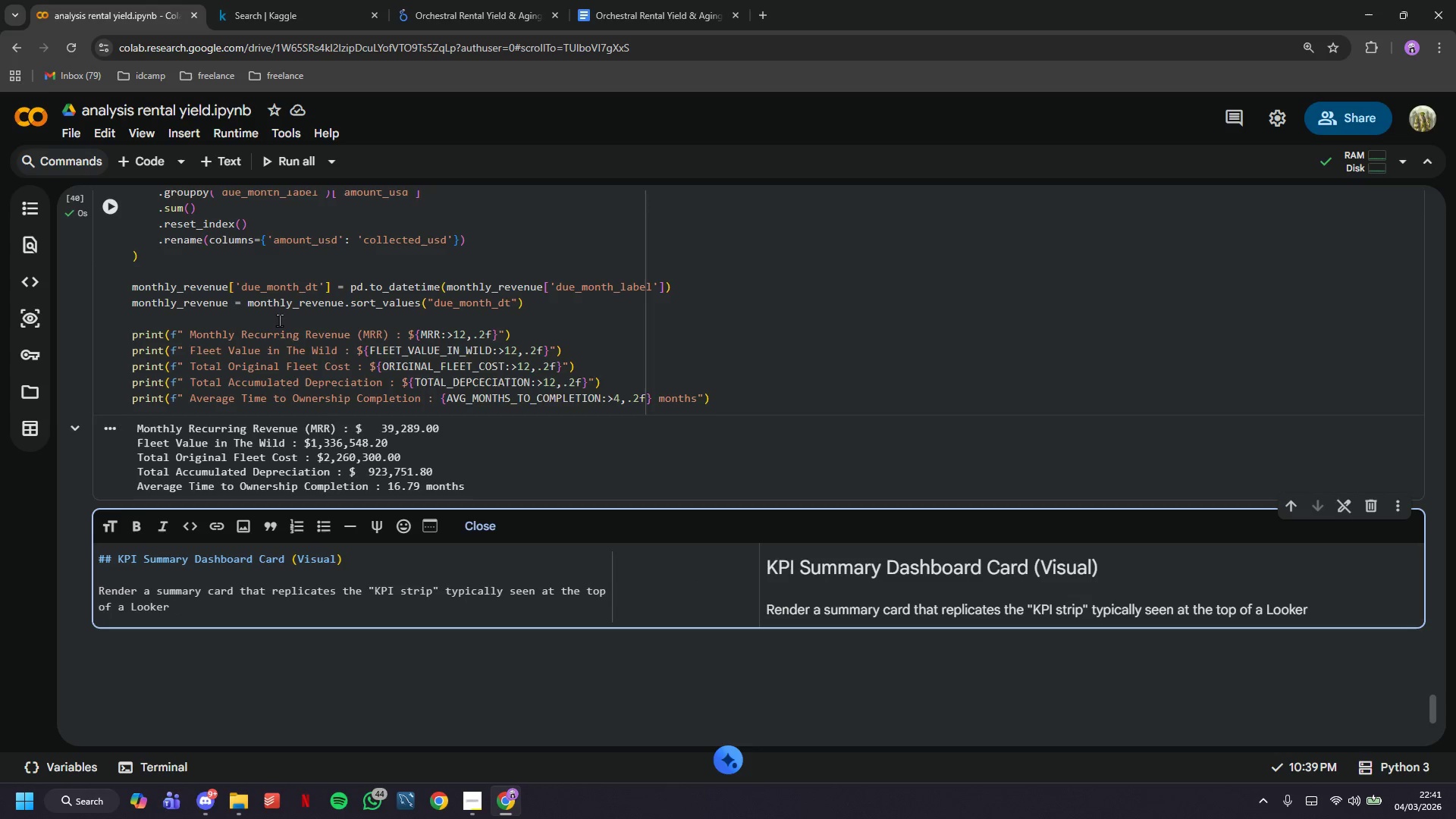 
type(Studio dashboard. TH)
key(Backspace)
type(hiw will )
key(Backspace)
key(Backspace)
key(Backspace)
key(Backspace)
key(Backspace)
key(Backspace)
key(Backspace)
type(s will also be embedded)
 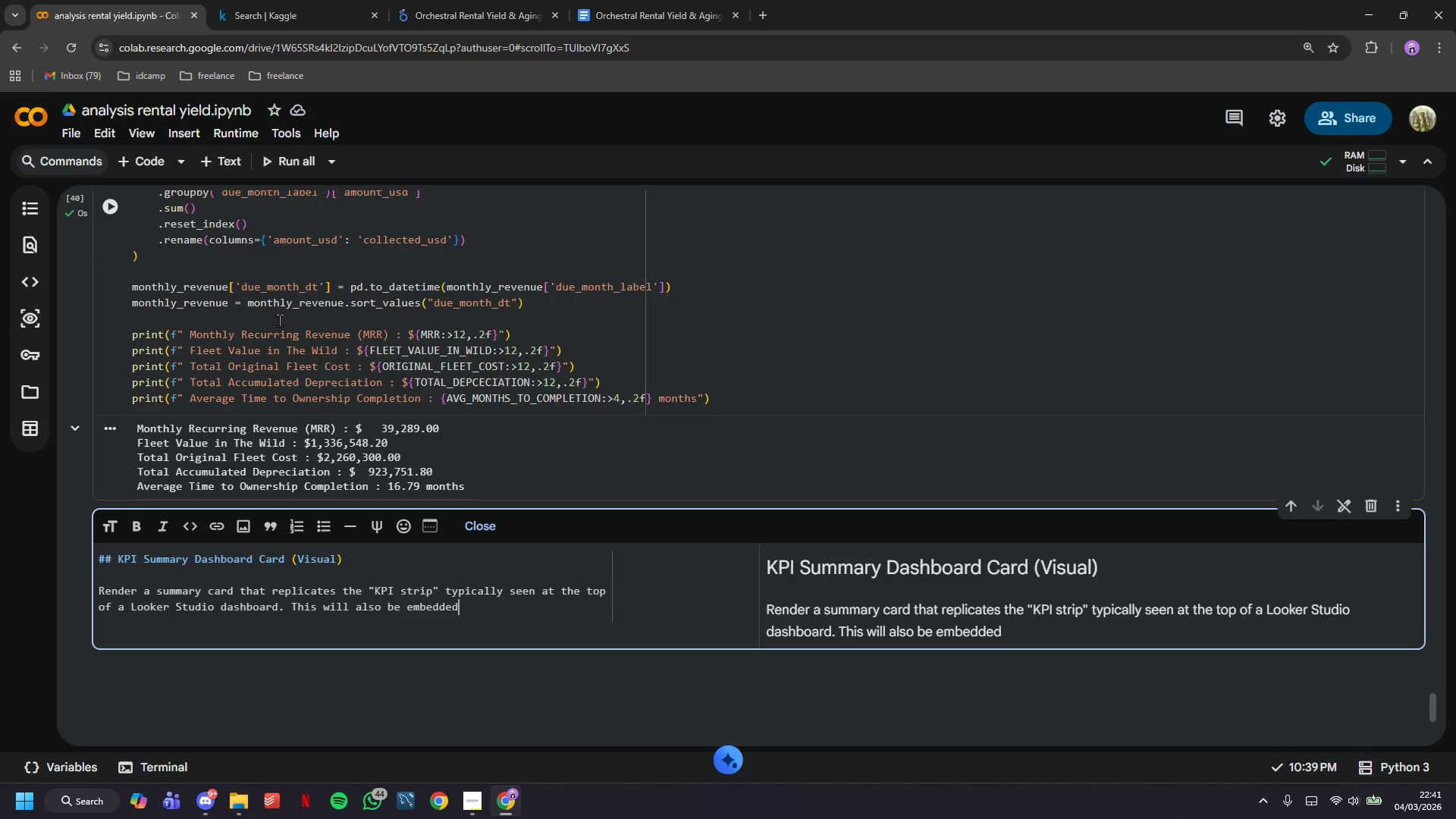 
wait(8.11)
 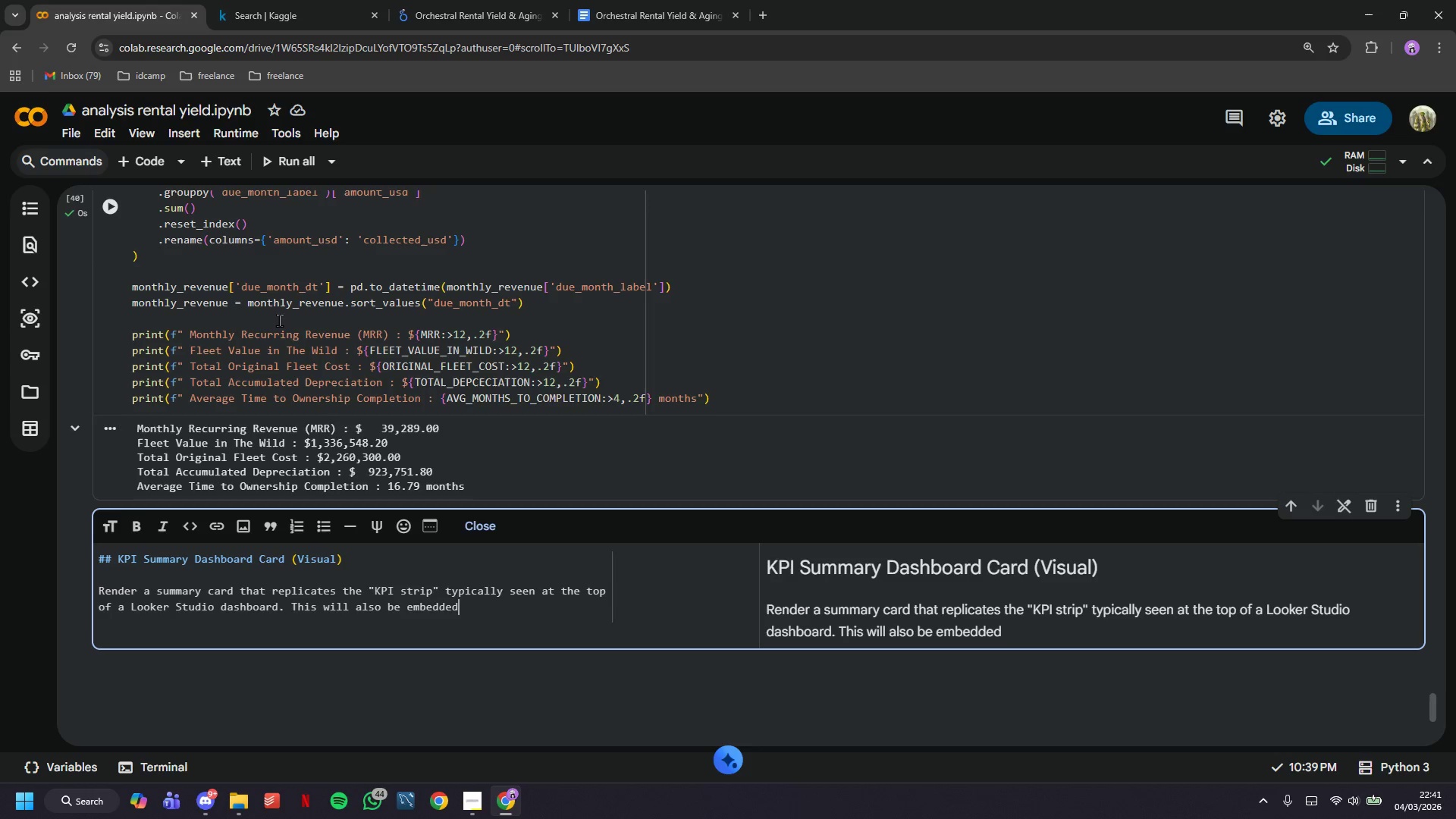 
type( in te)
key(Backspace)
type(he t)
key(Backspace)
type(PDF export.)
 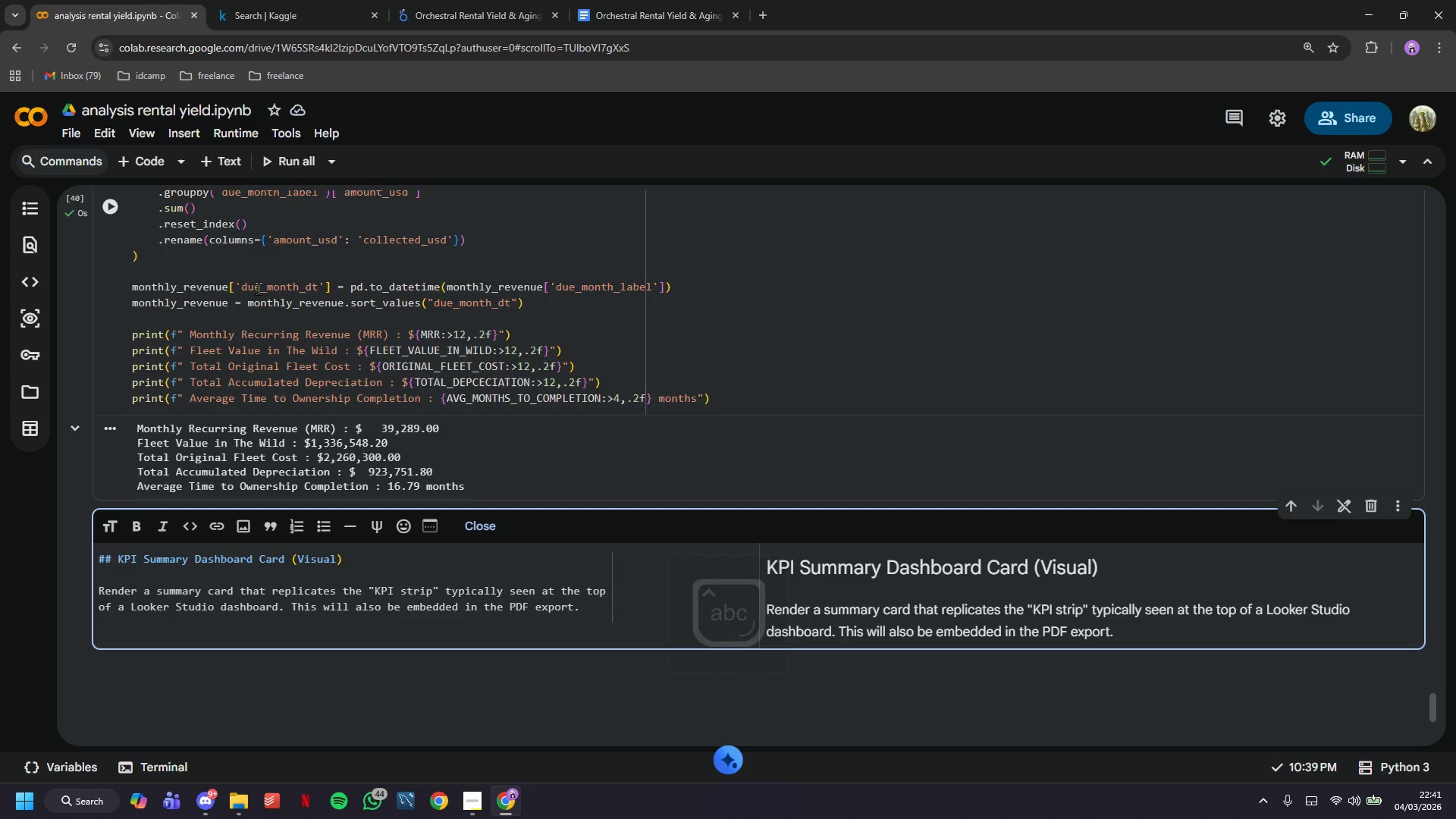 
left_click([146, 161])
 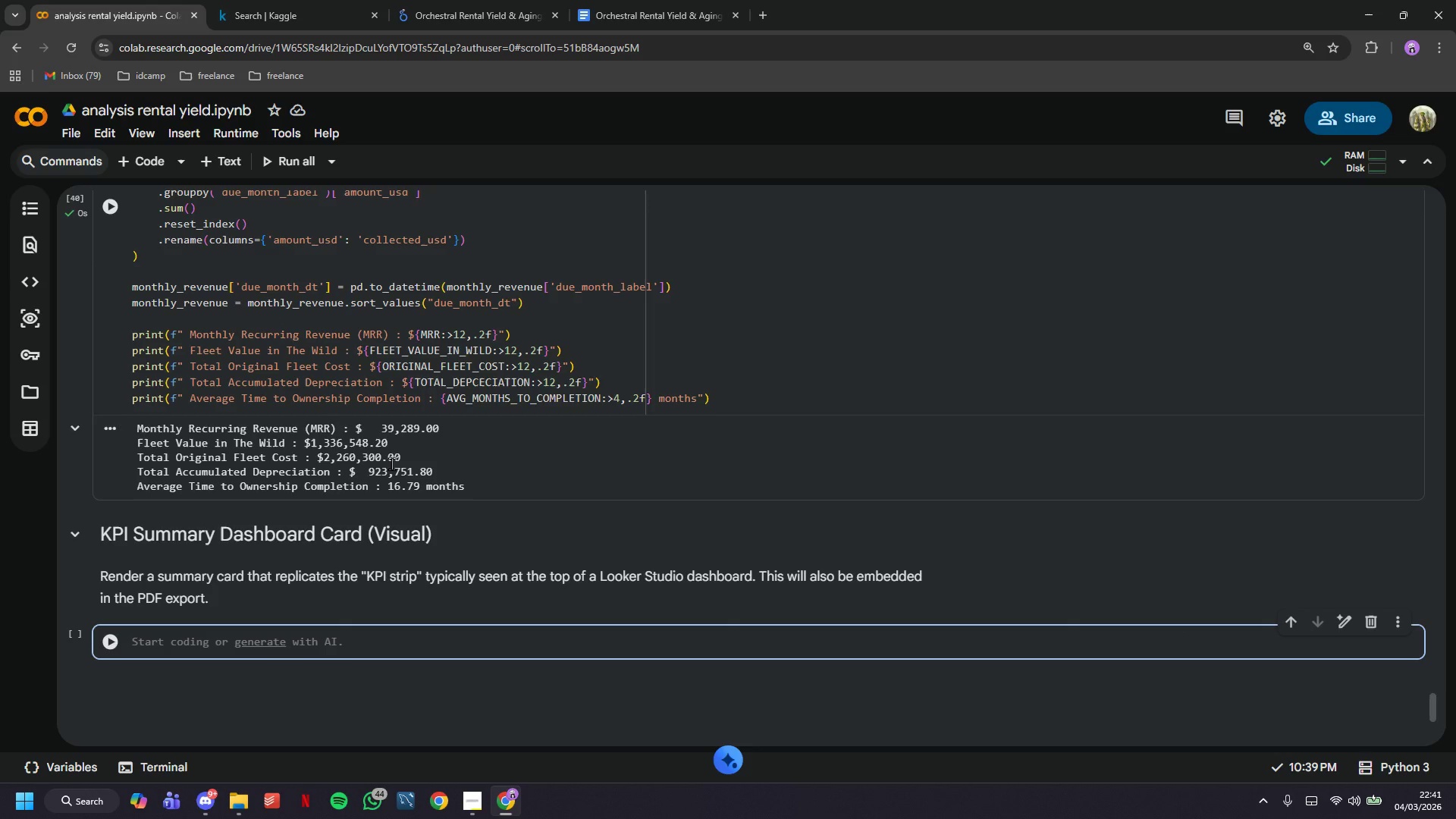 
wait(7.84)
 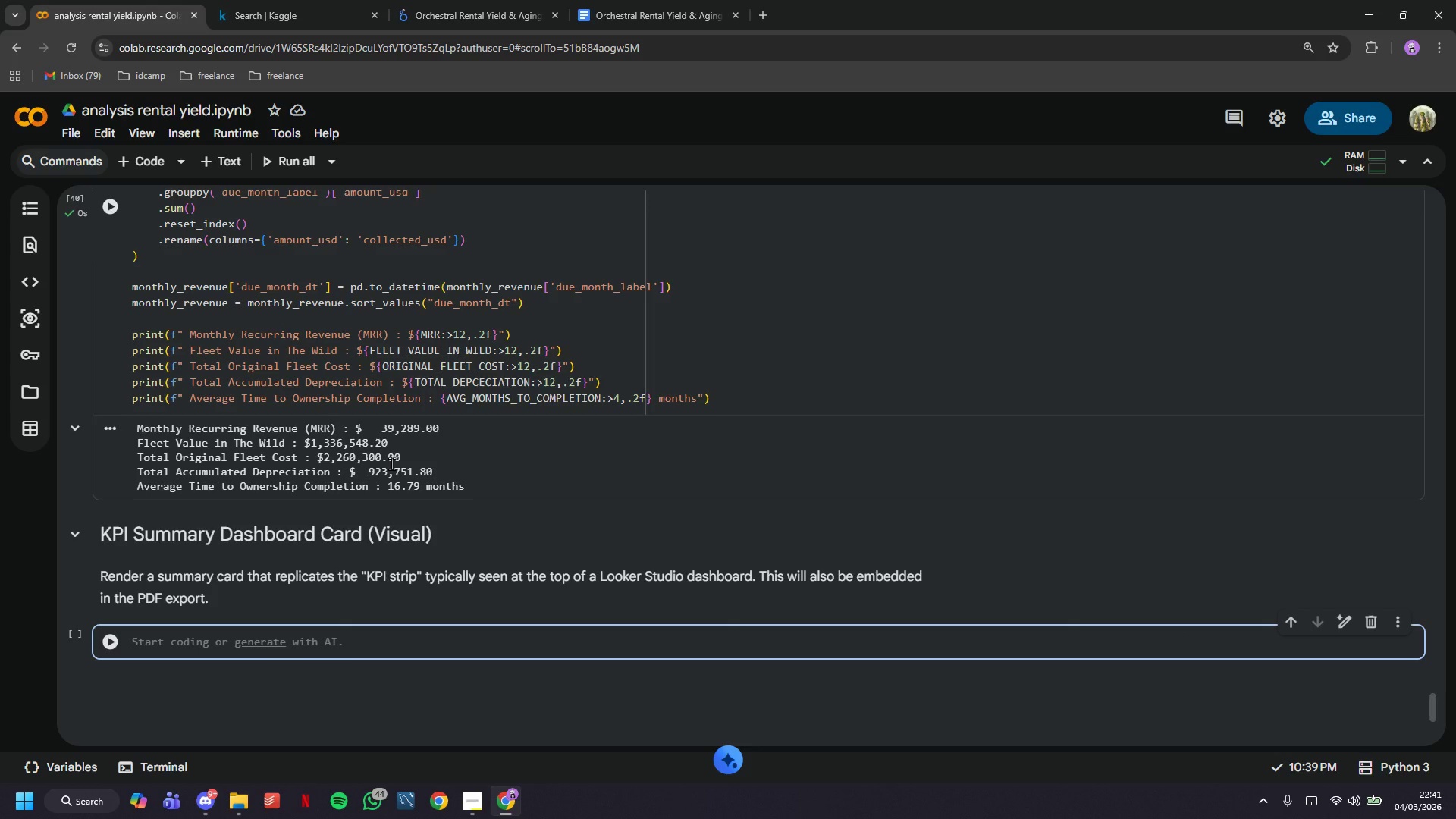 
type(fig, )
 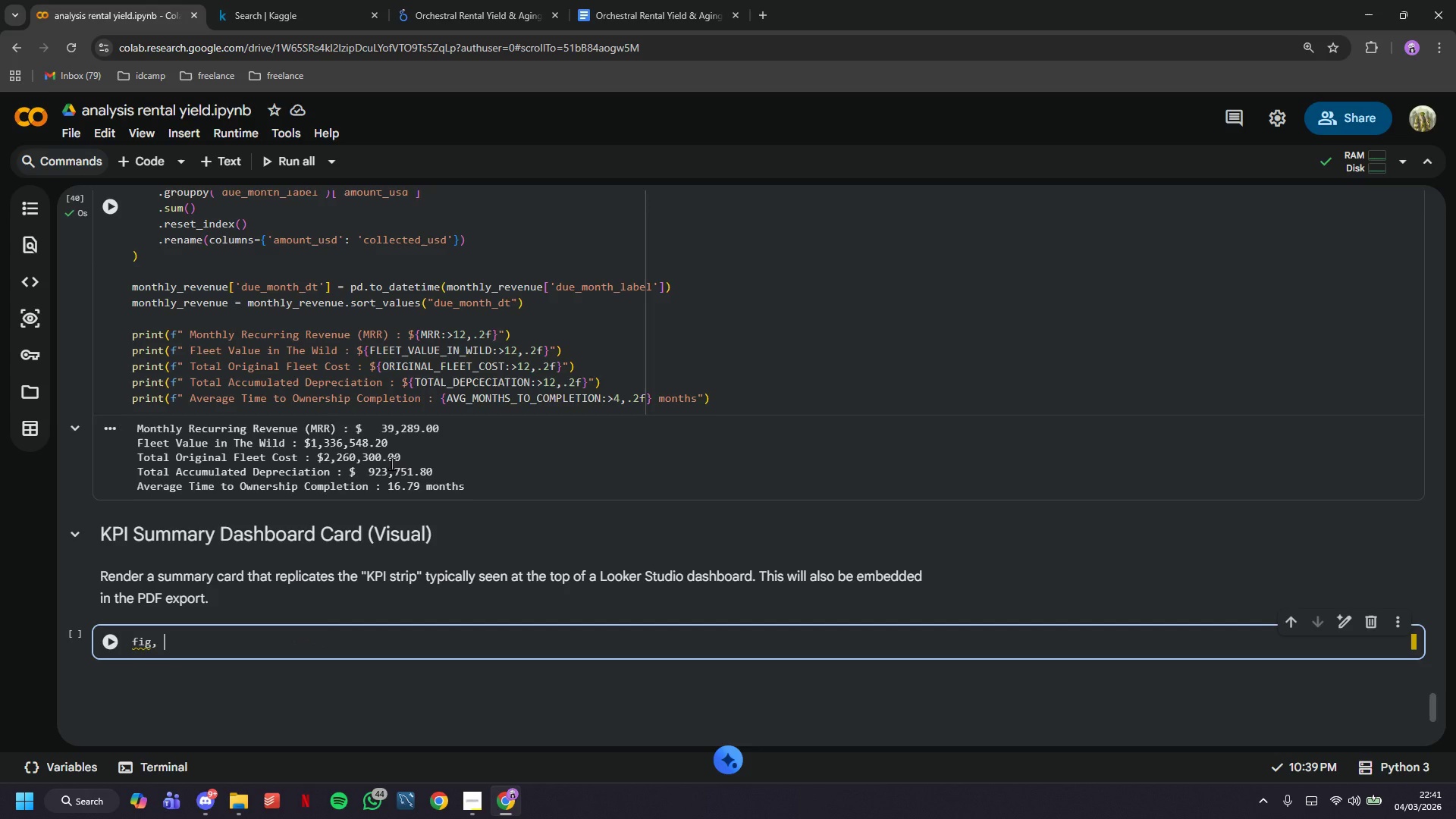 
wait(5.31)
 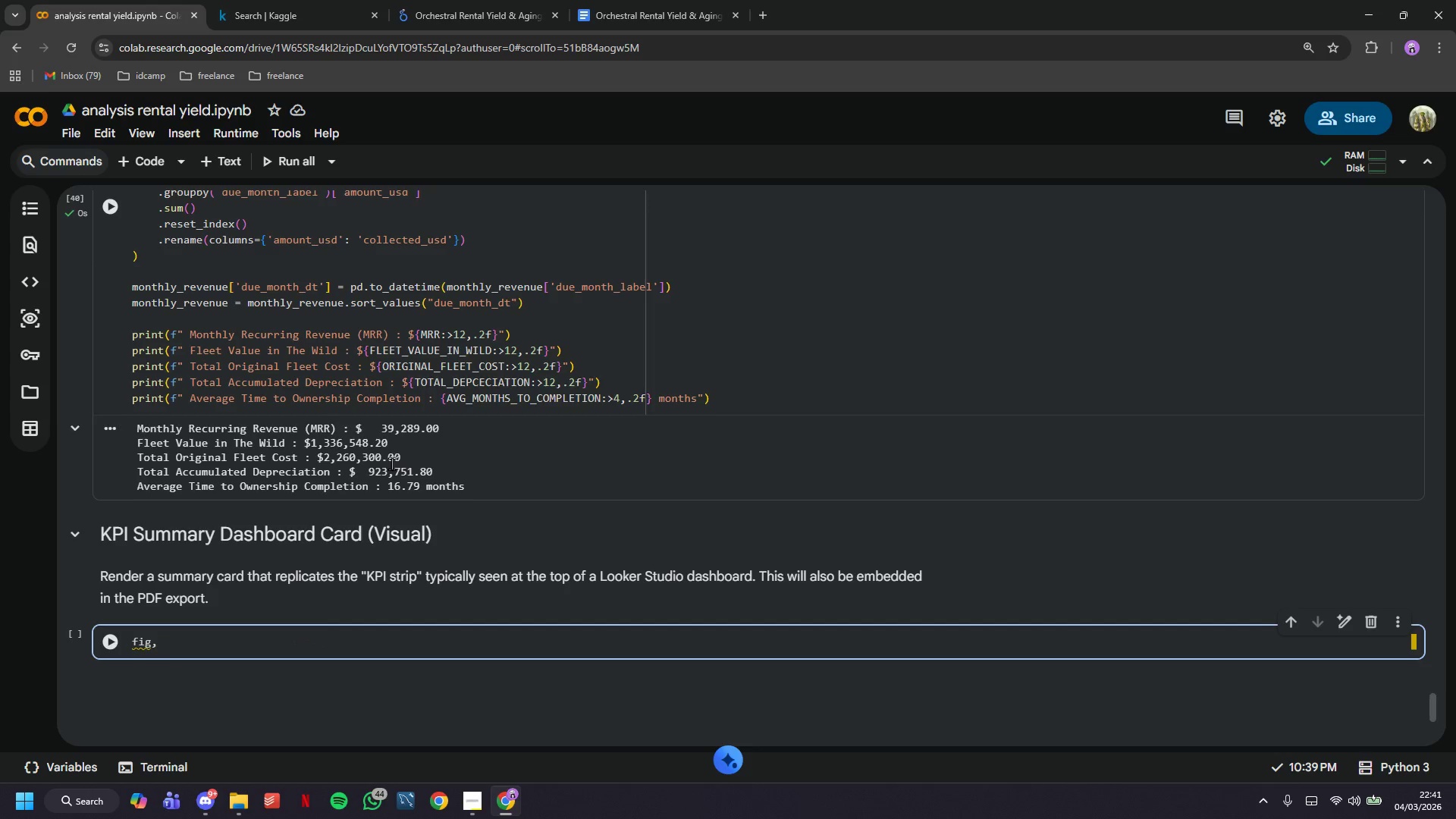 
type(axes = plt.subplots()
 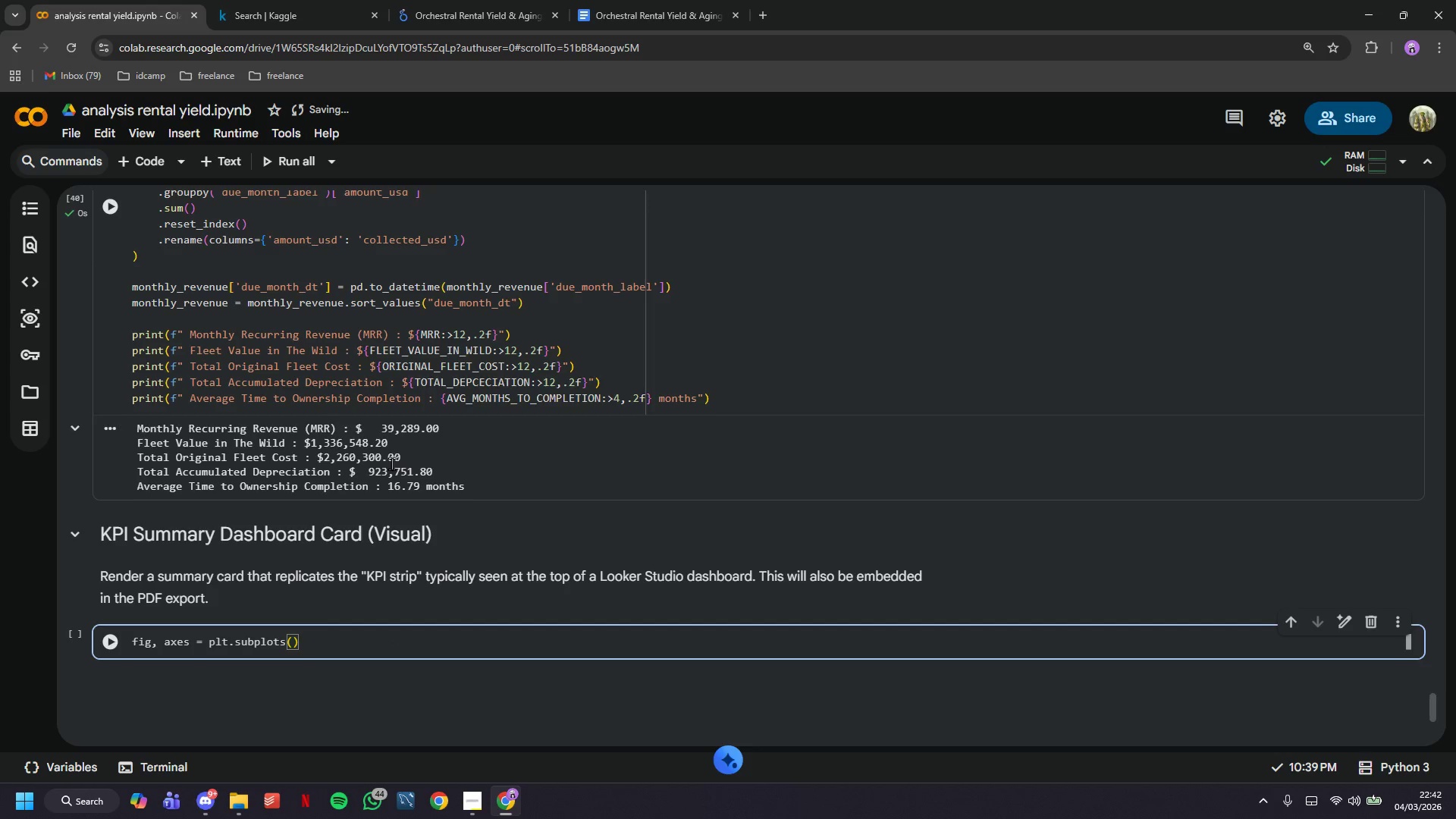 
wait(17.88)
 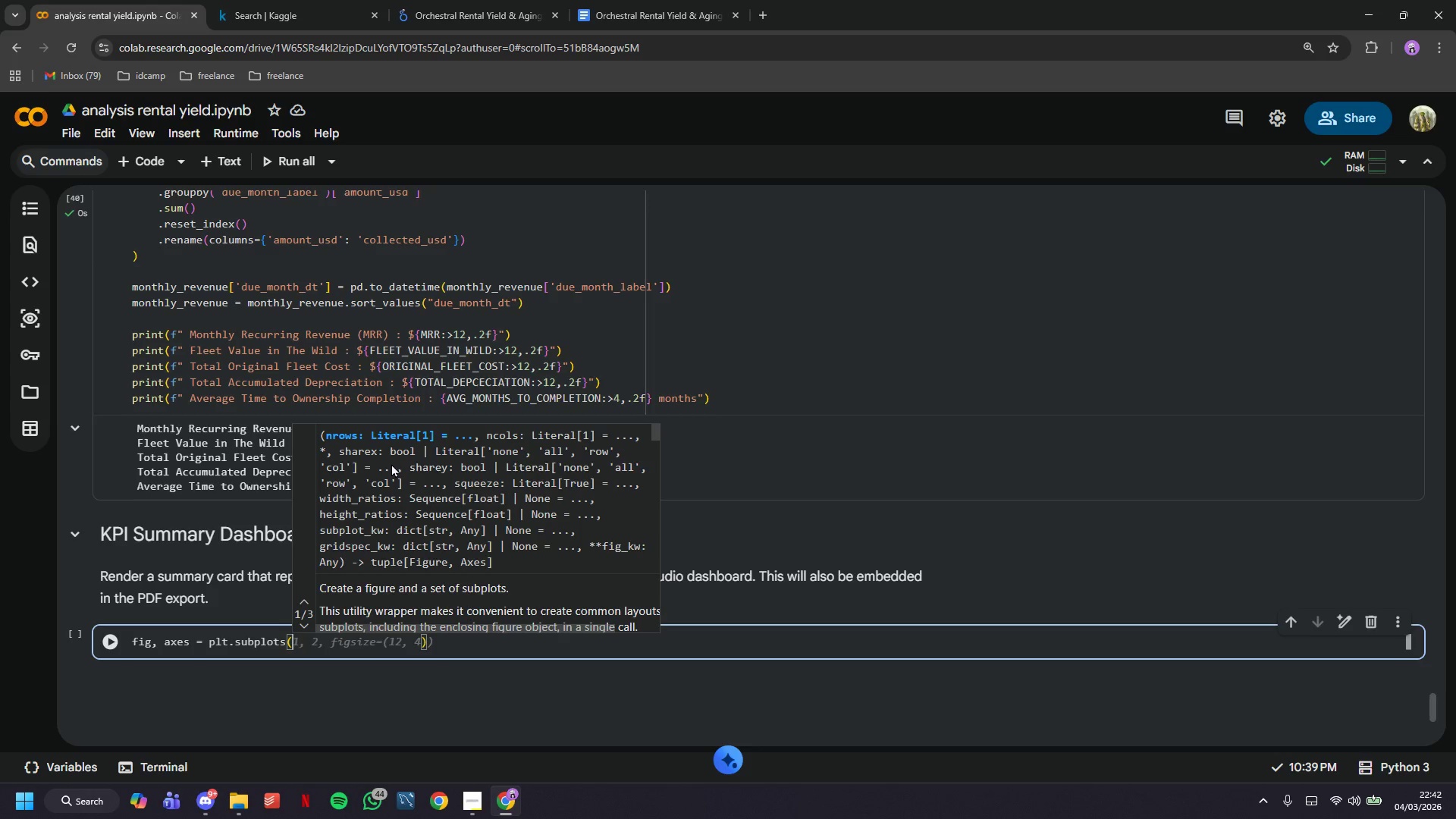 
type(15)
key(Backspace)
type(, 5, figsize=(18,4)
 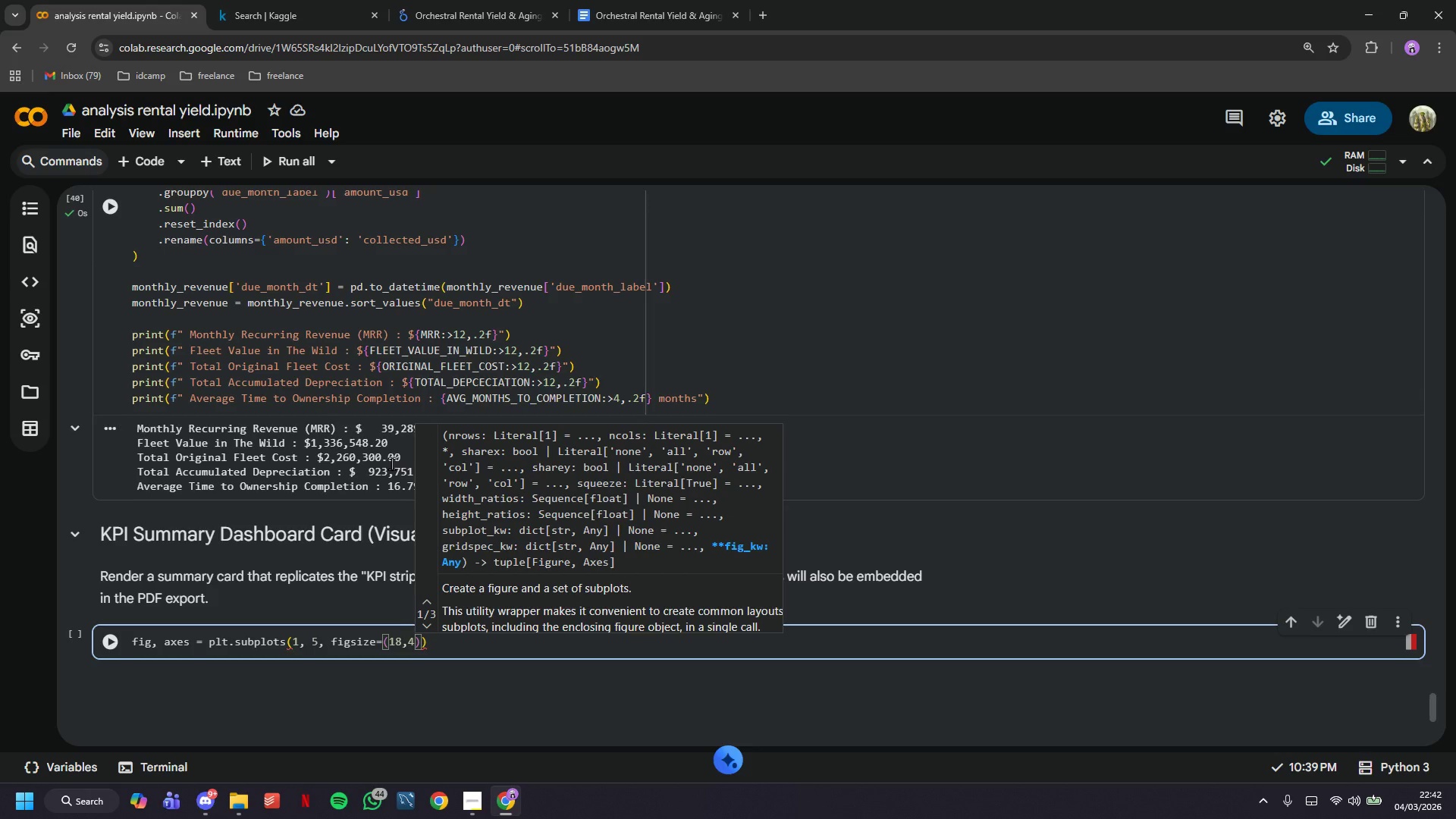 
key(ArrowRight)
 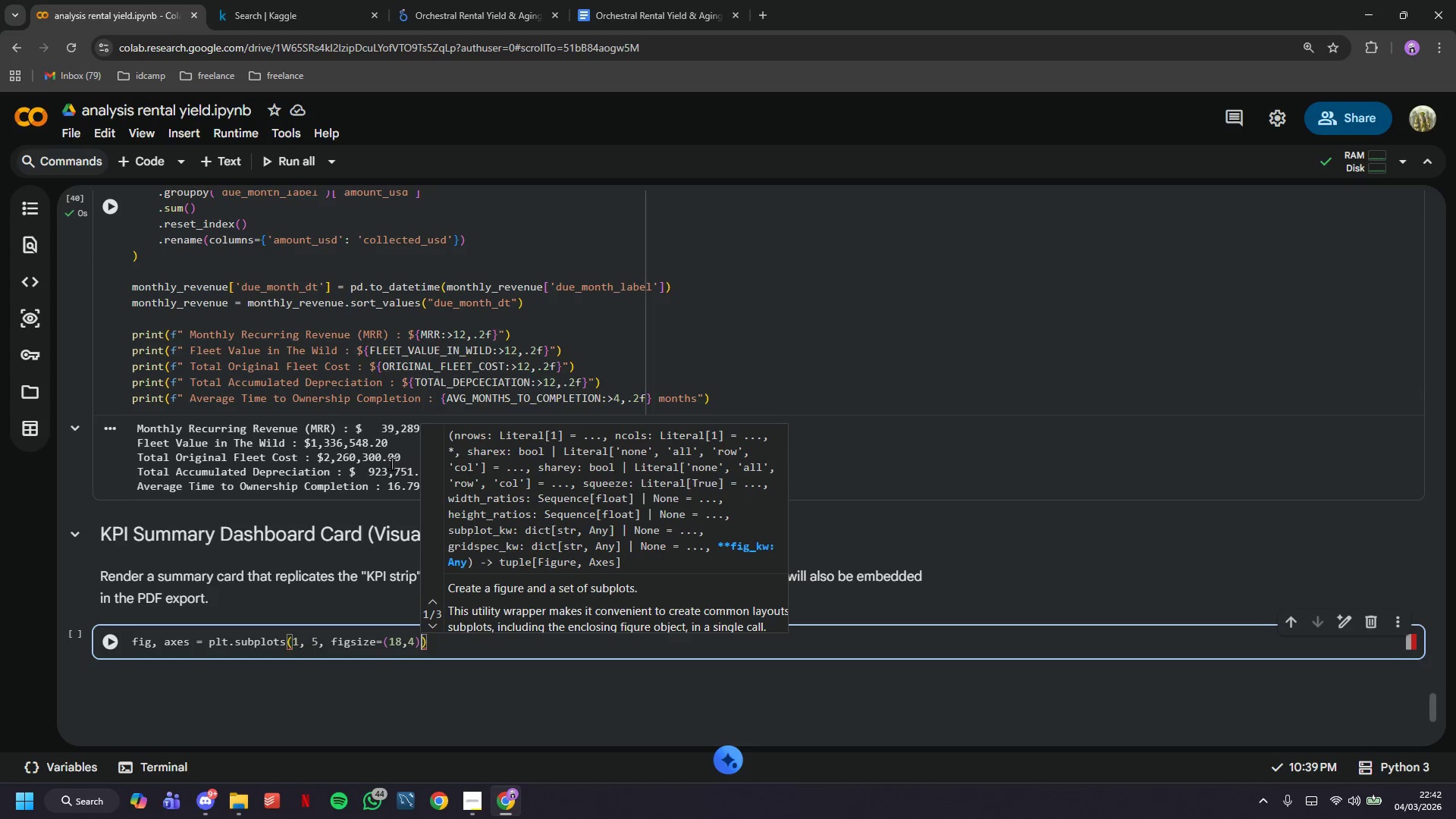 
key(ArrowRight)
 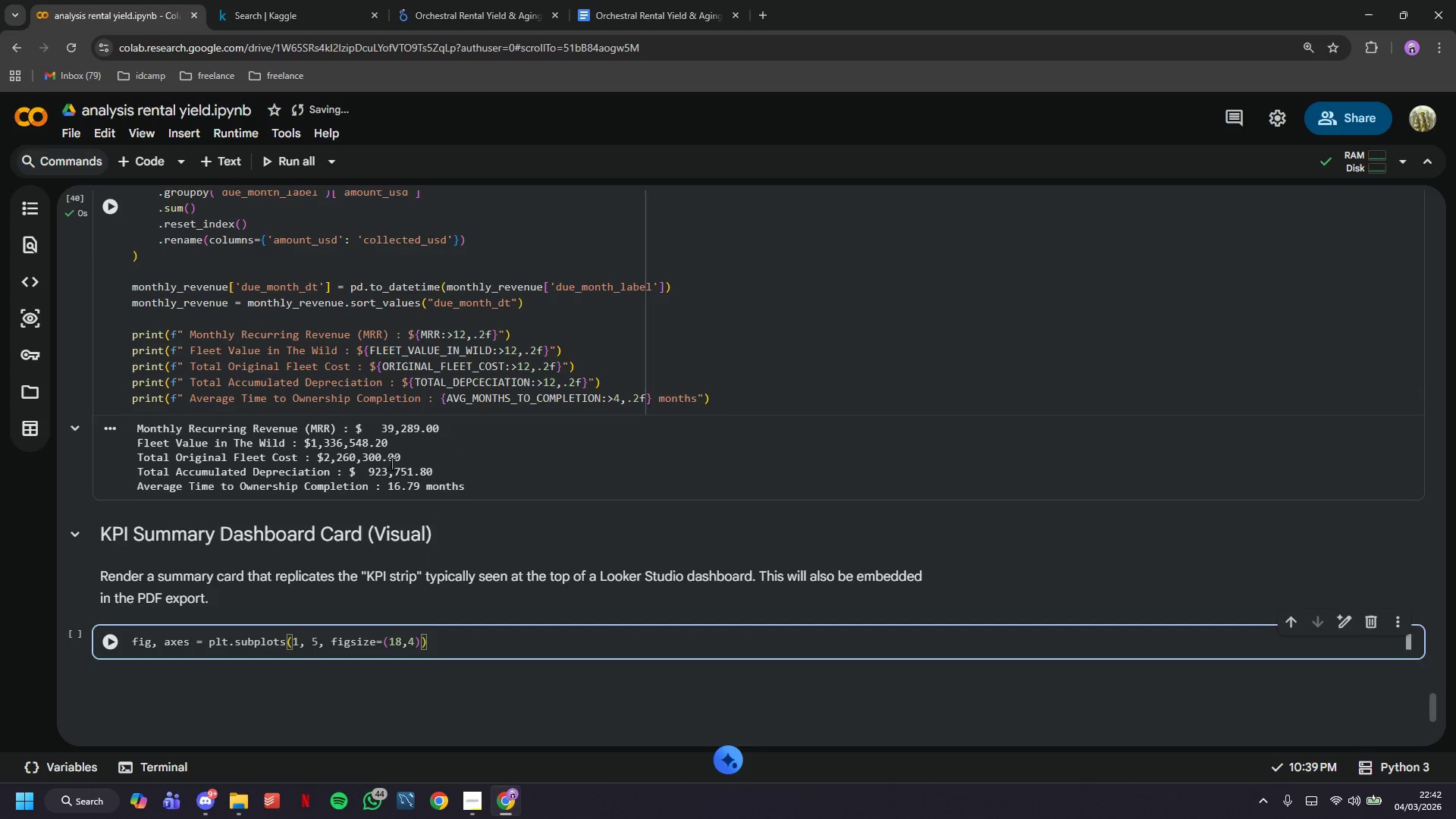 
key(Enter)
 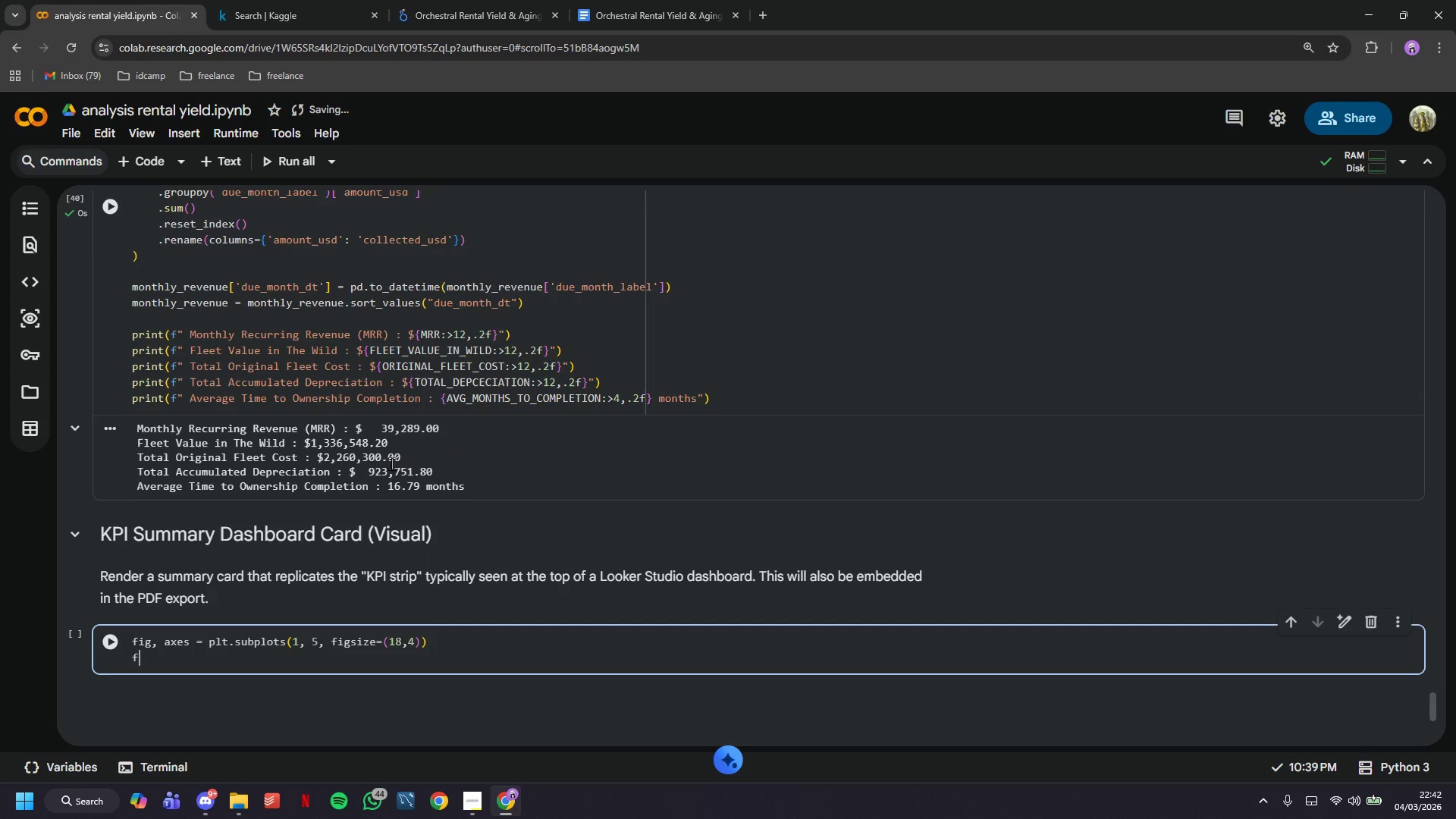 
type(fig.patch.set_facecolor(PALETTE['ebony)
 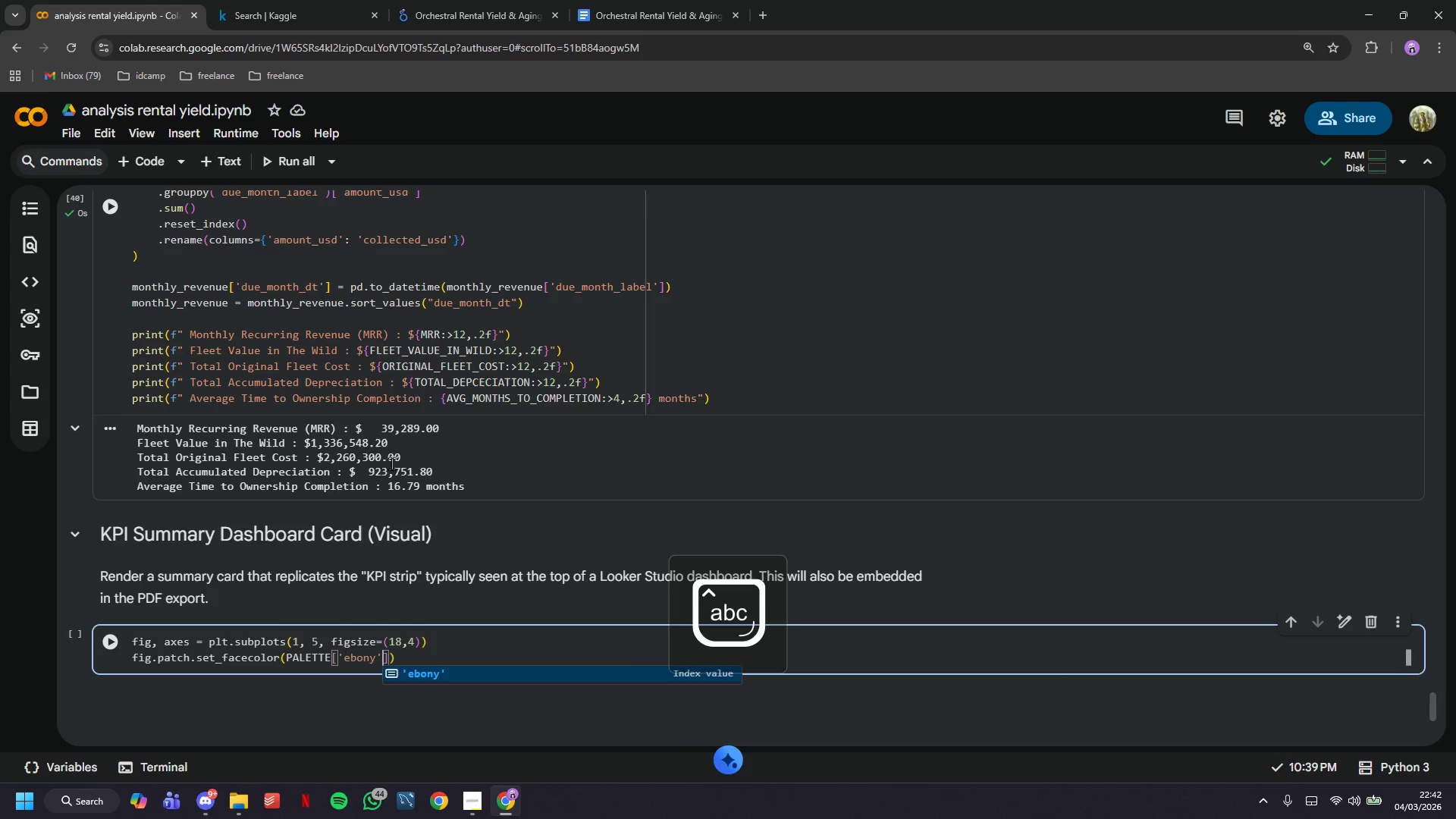 
 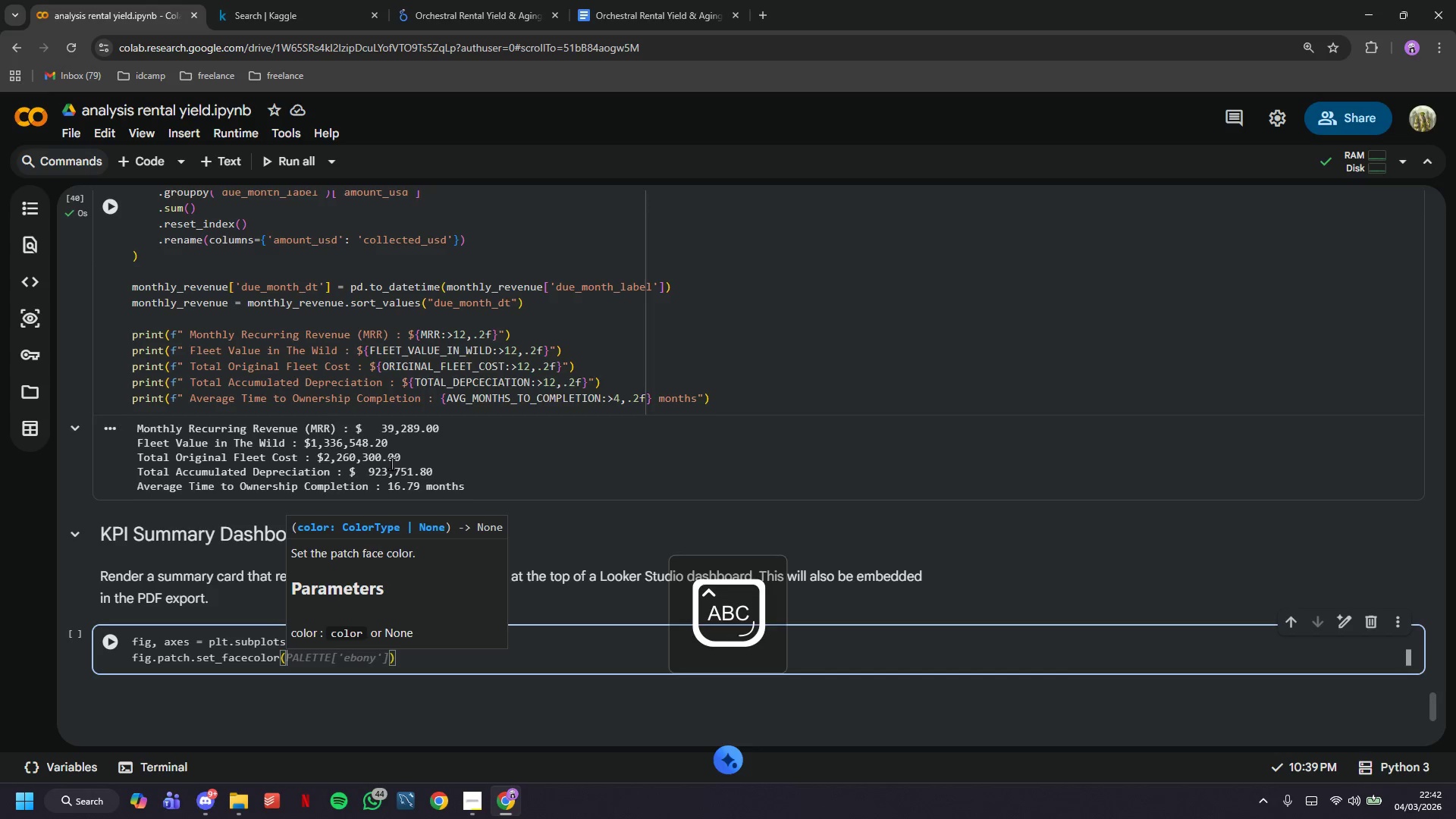 
key(ArrowRight)
 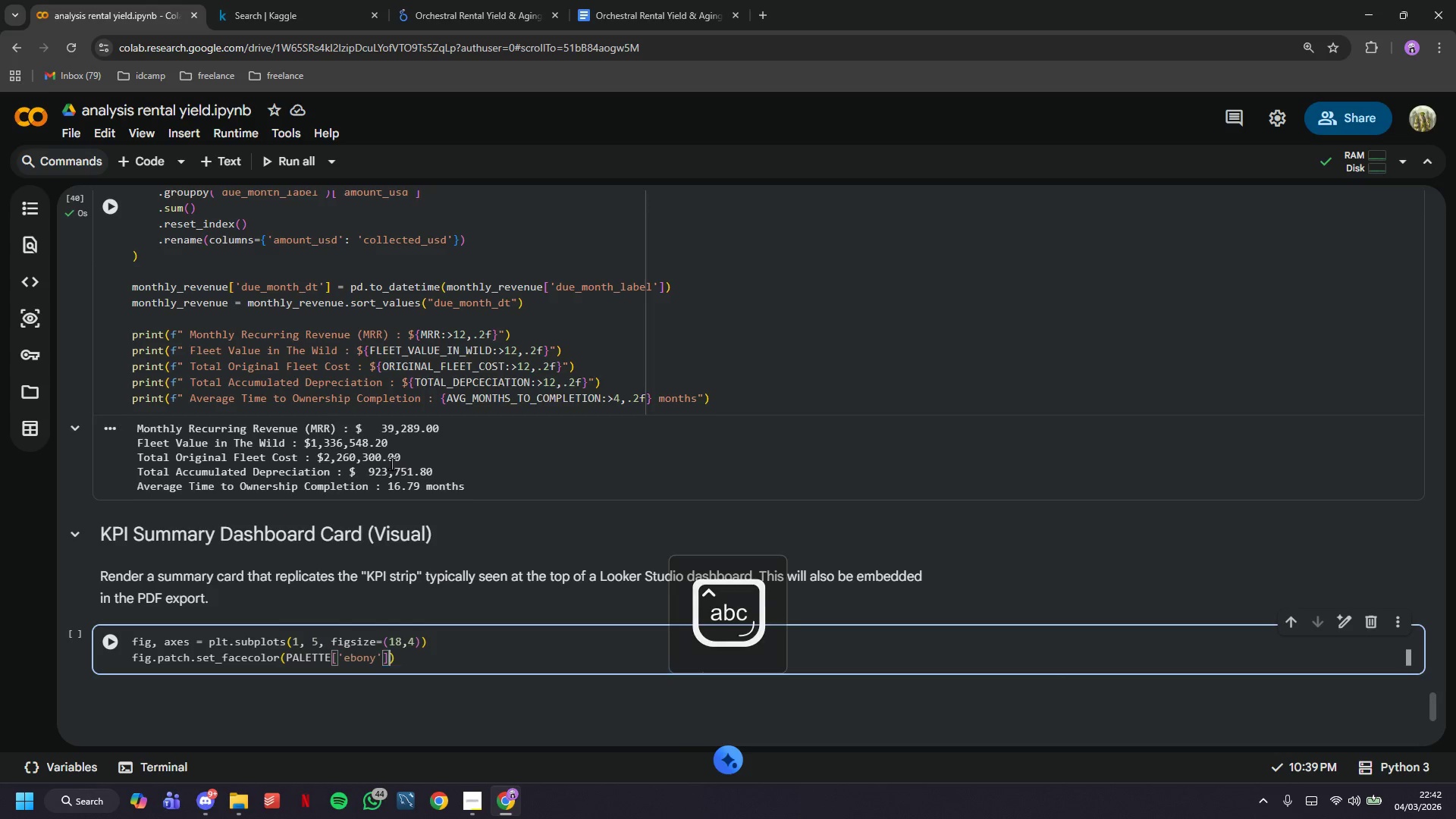 
key(ArrowRight)
 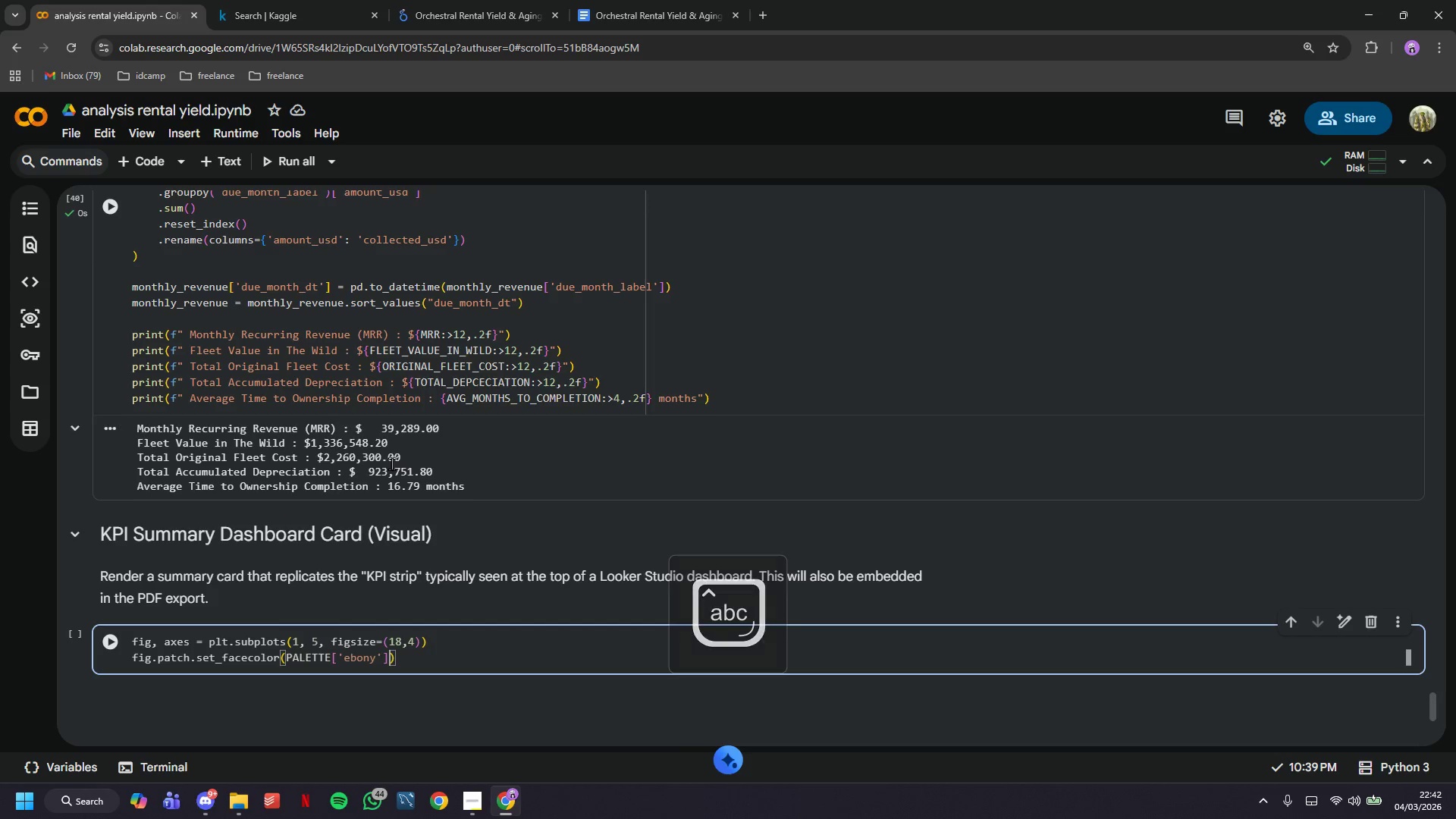 
key(ArrowRight)
 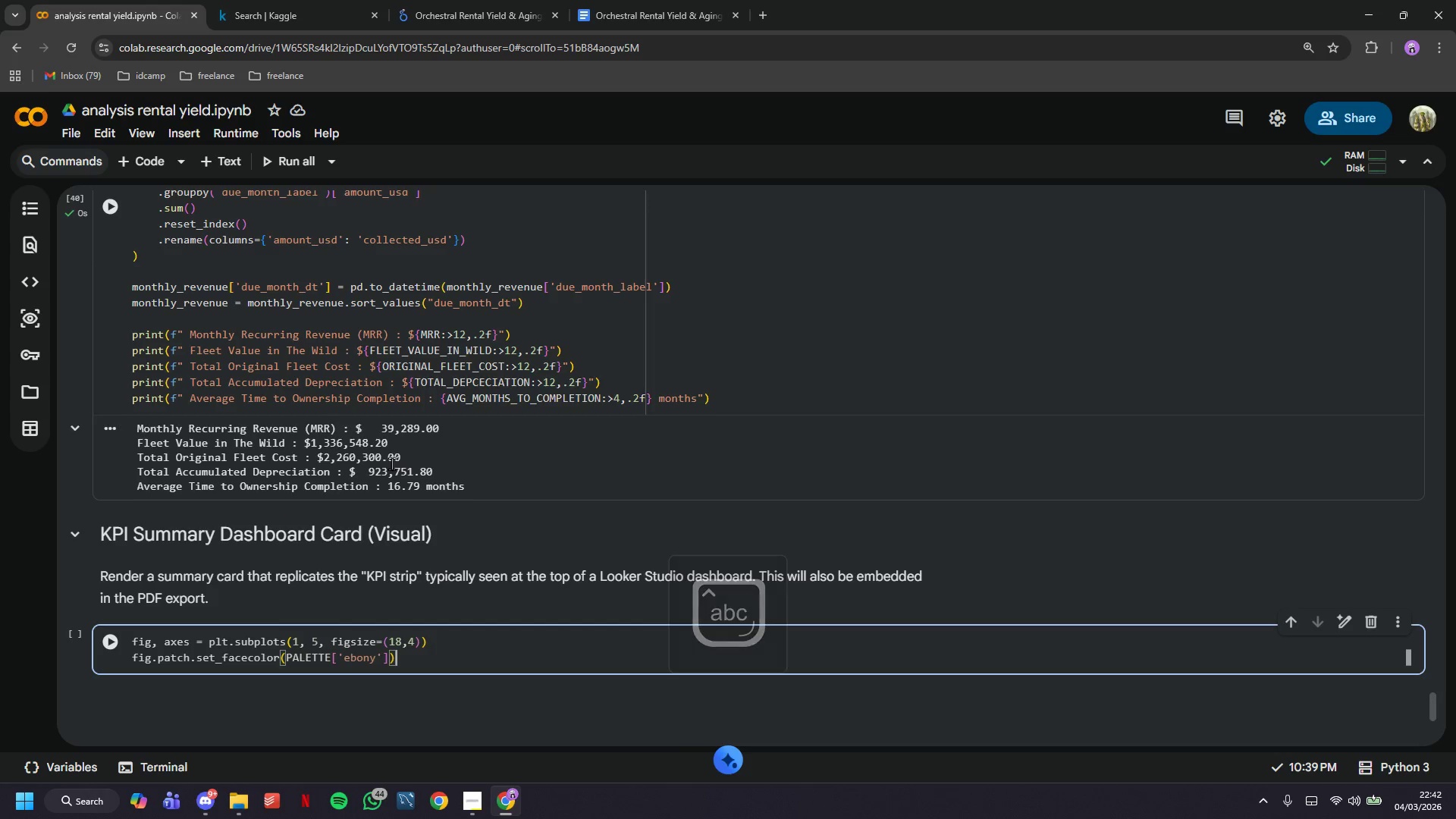 
key(ArrowRight)
 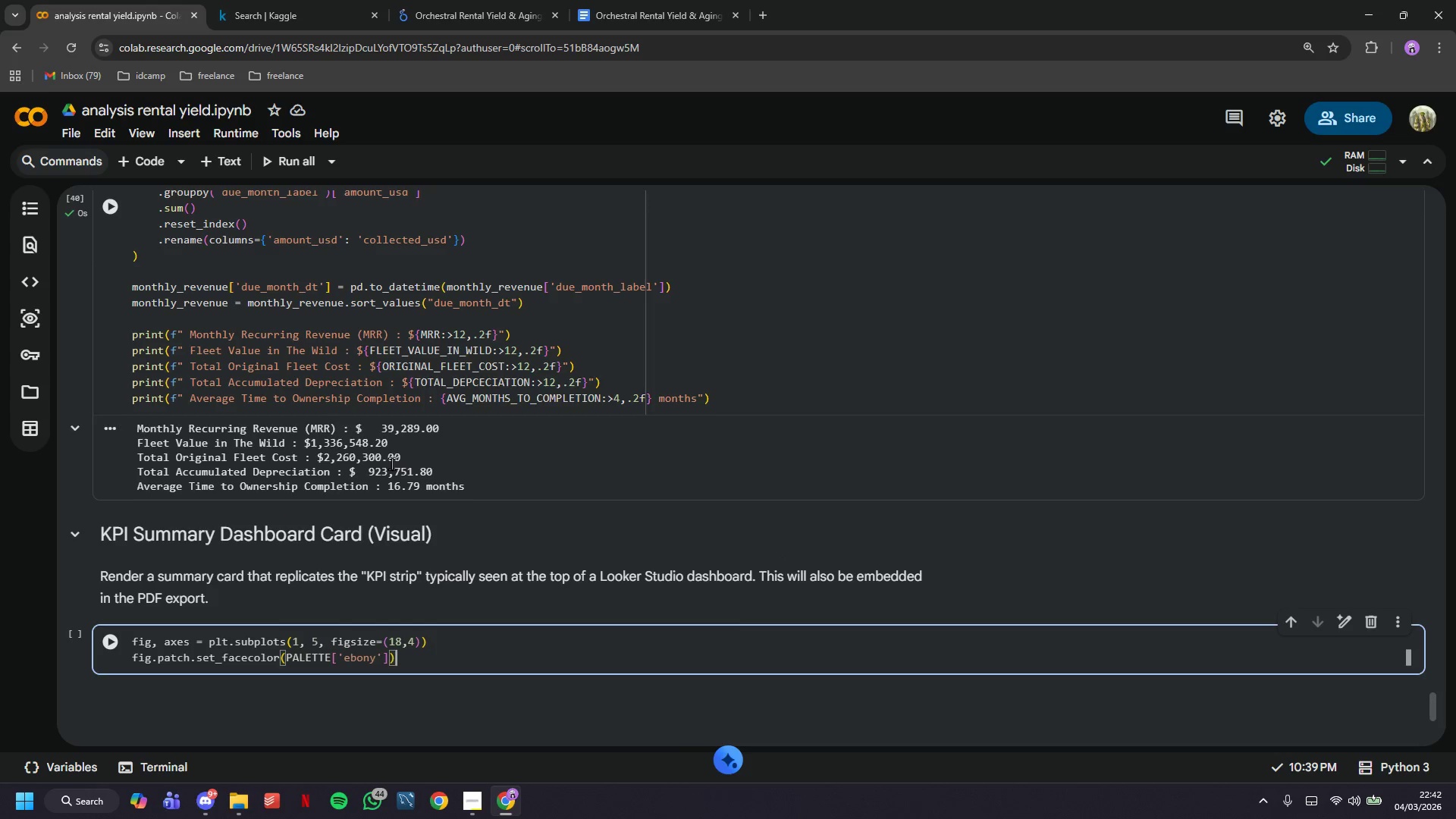 
key(Enter)
 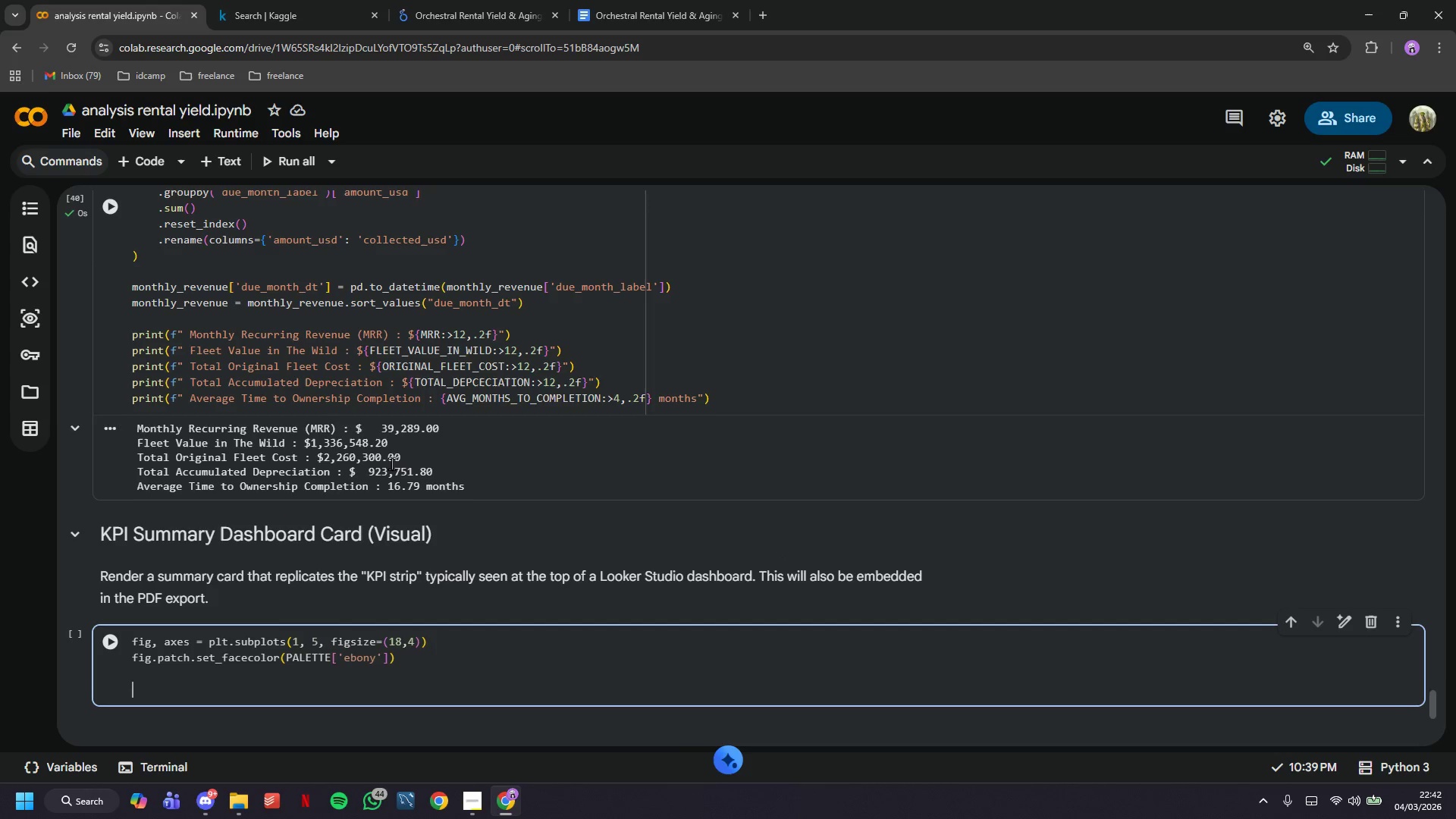 
key(Enter)
 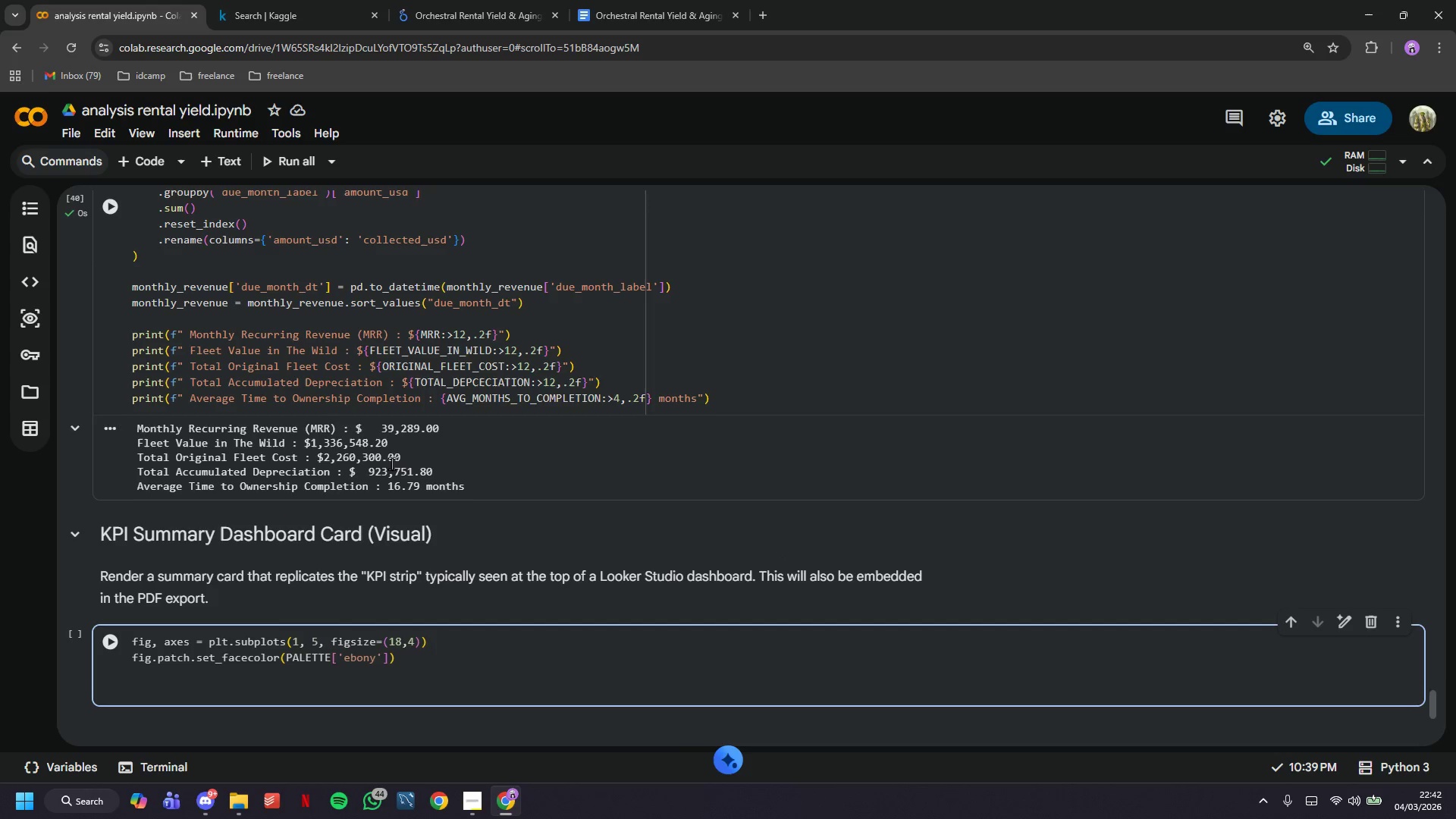 
type(kpis = [)
 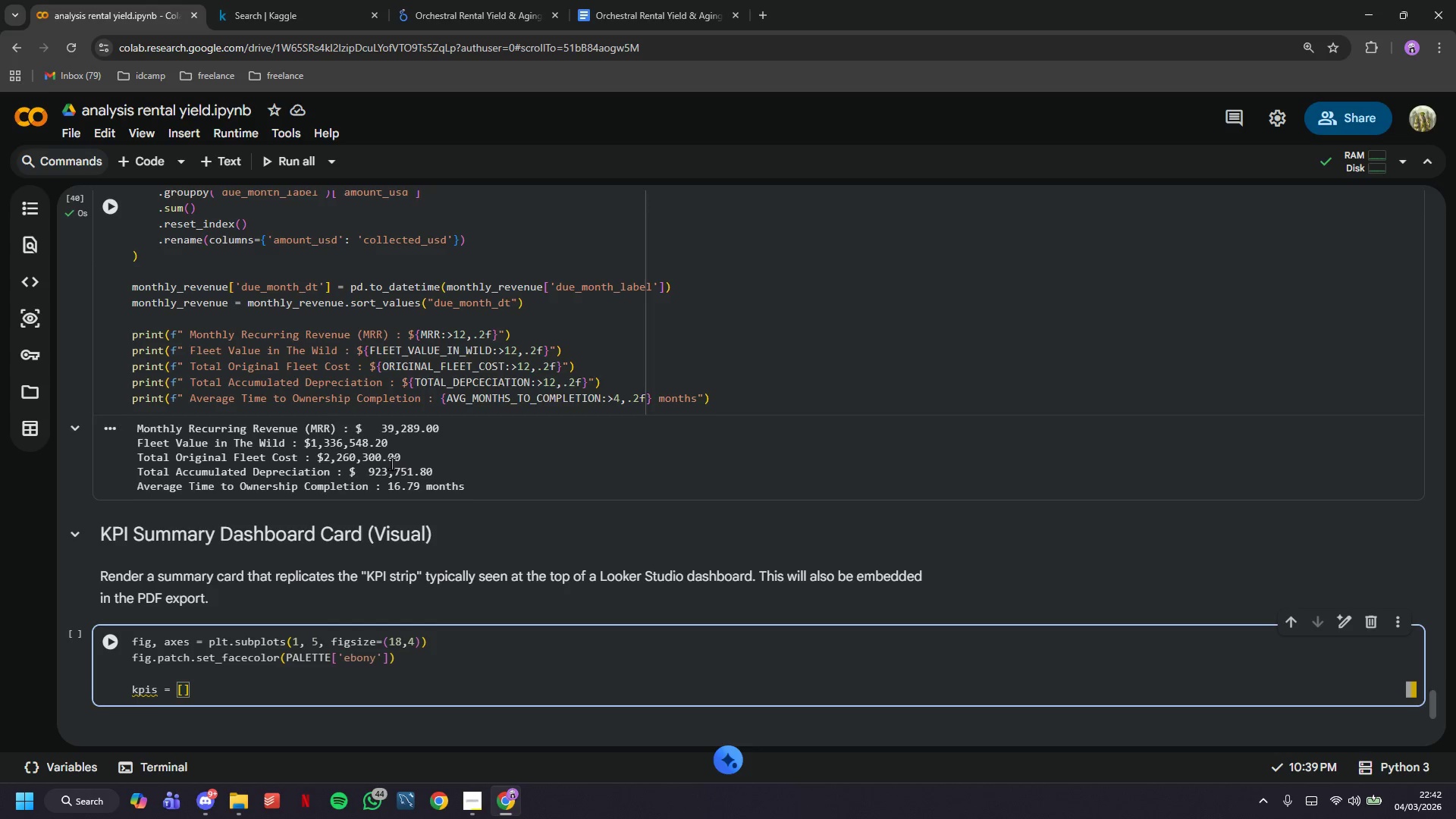 
key(Enter)
 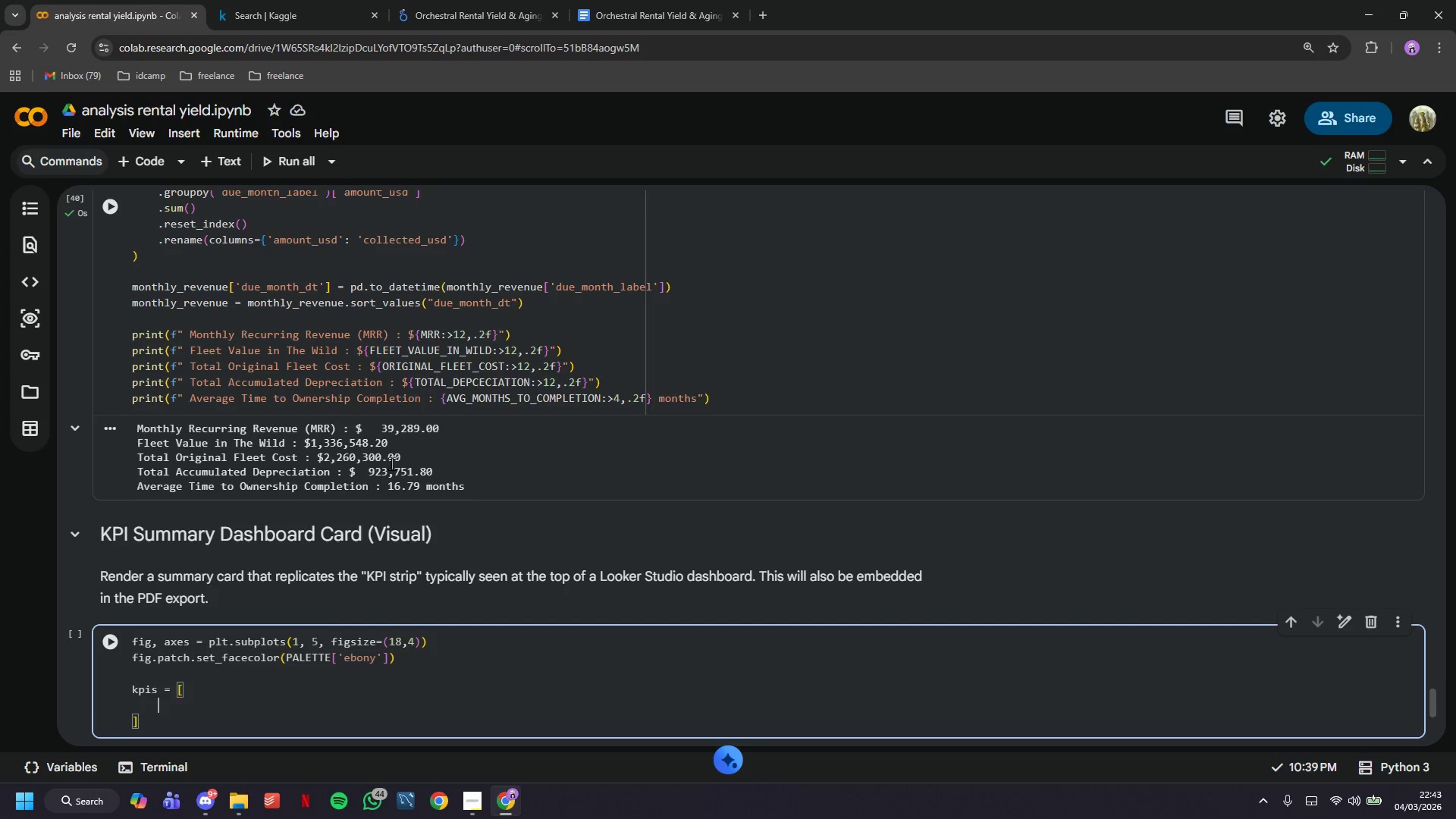 
wait(59.2)
 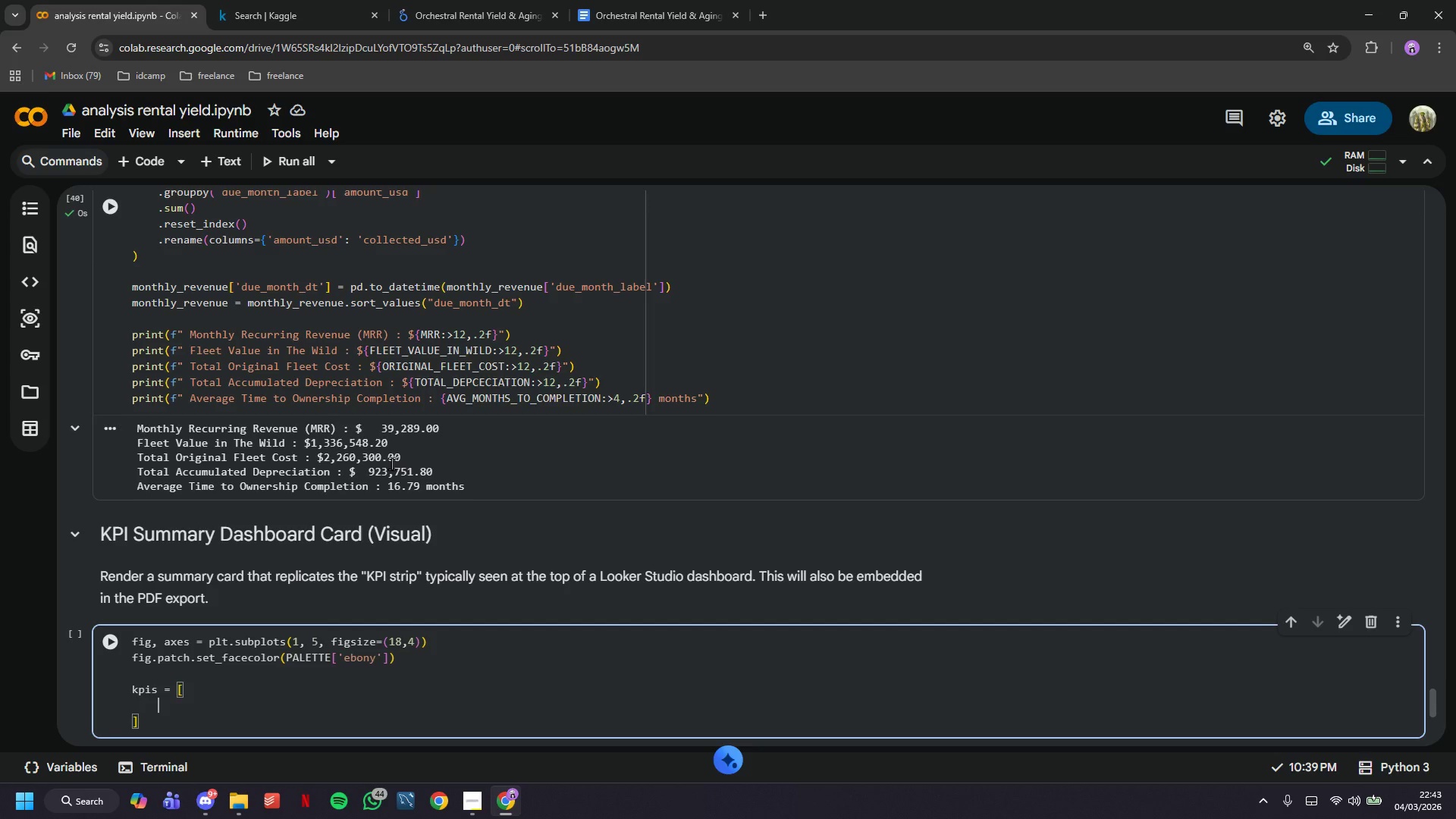 
left_click([475, 736])